 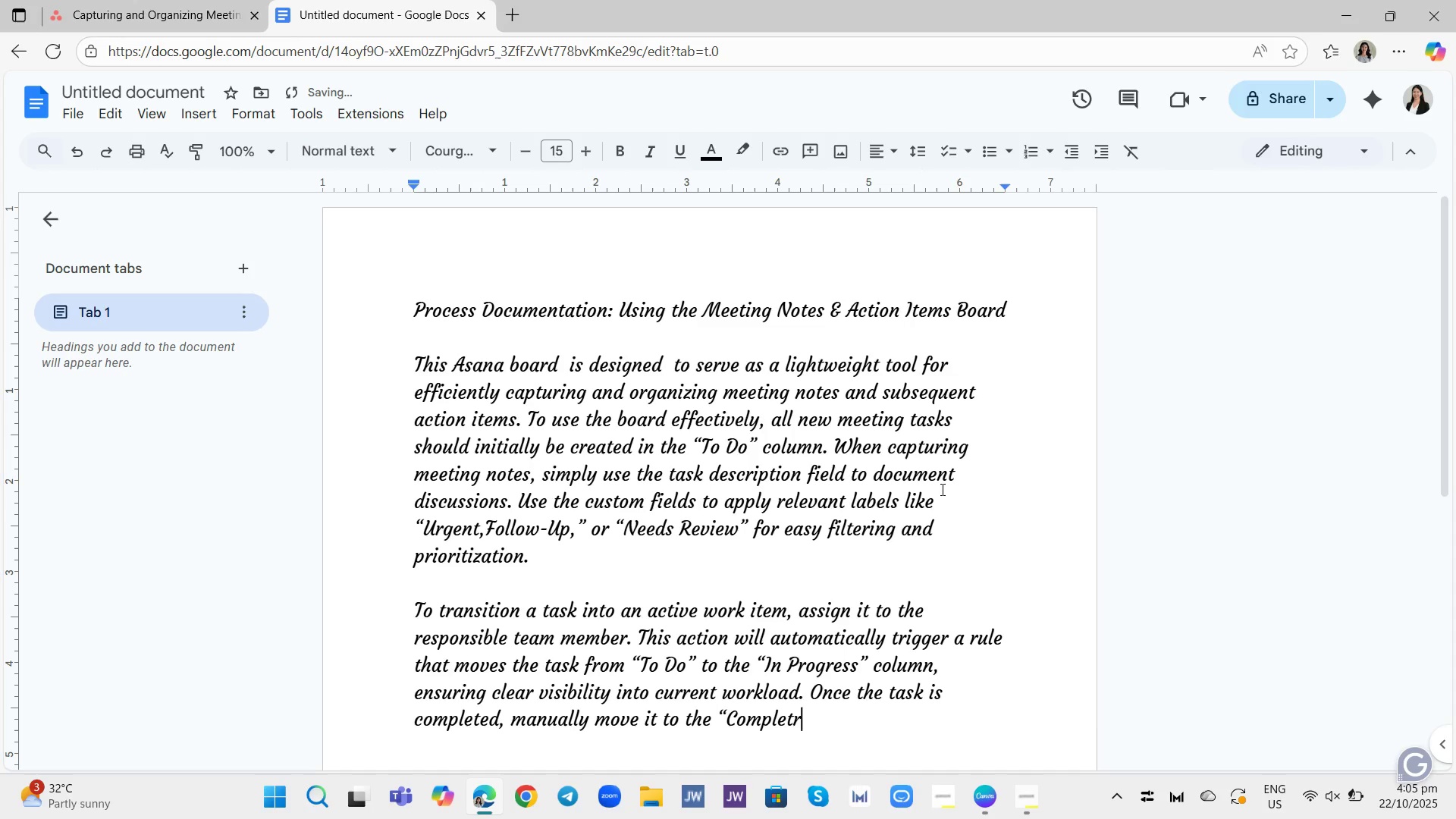 
hold_key(key=ShiftRight, duration=0.58)
 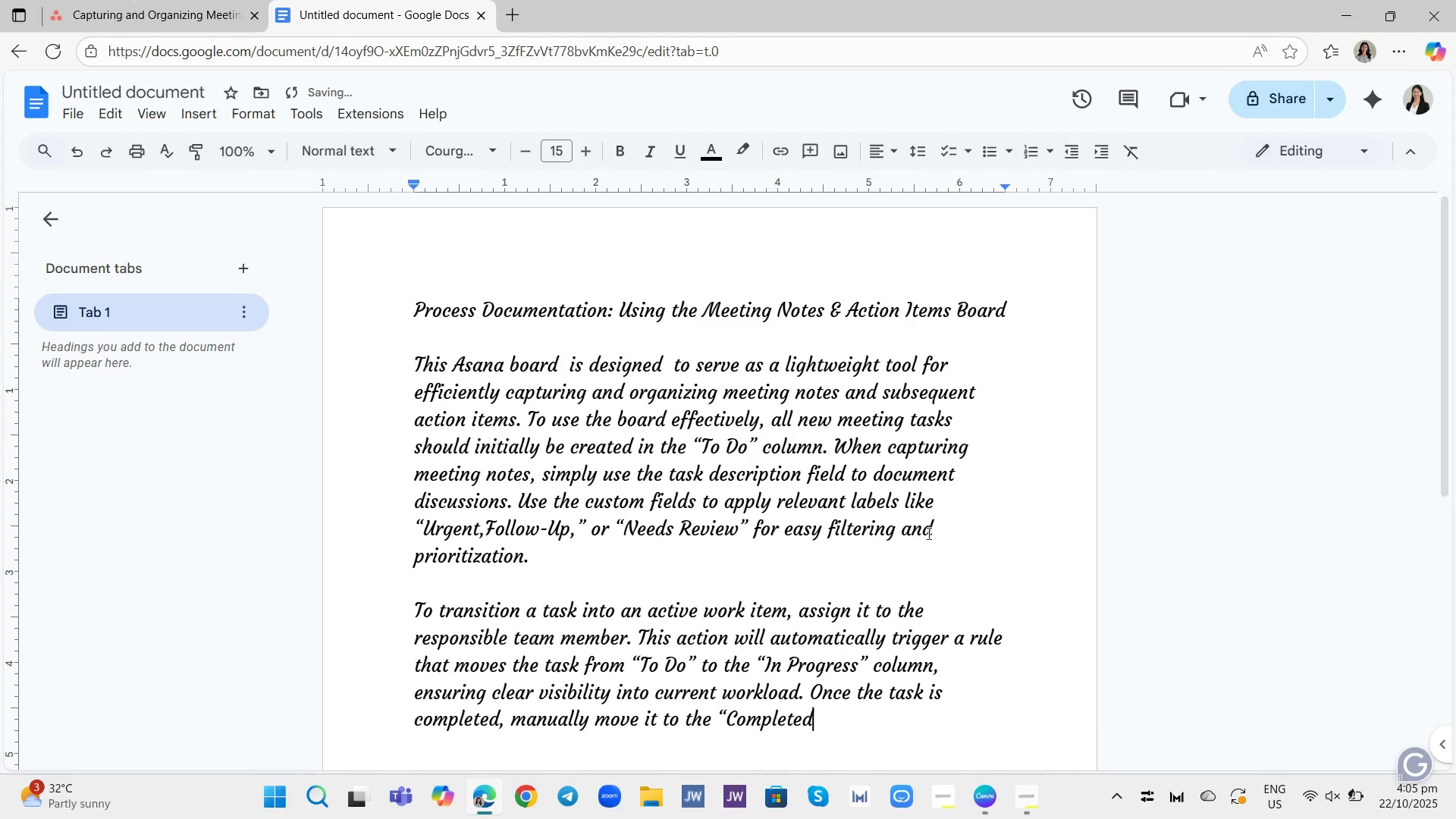 
hold_key(key=ShiftRight, duration=0.95)
 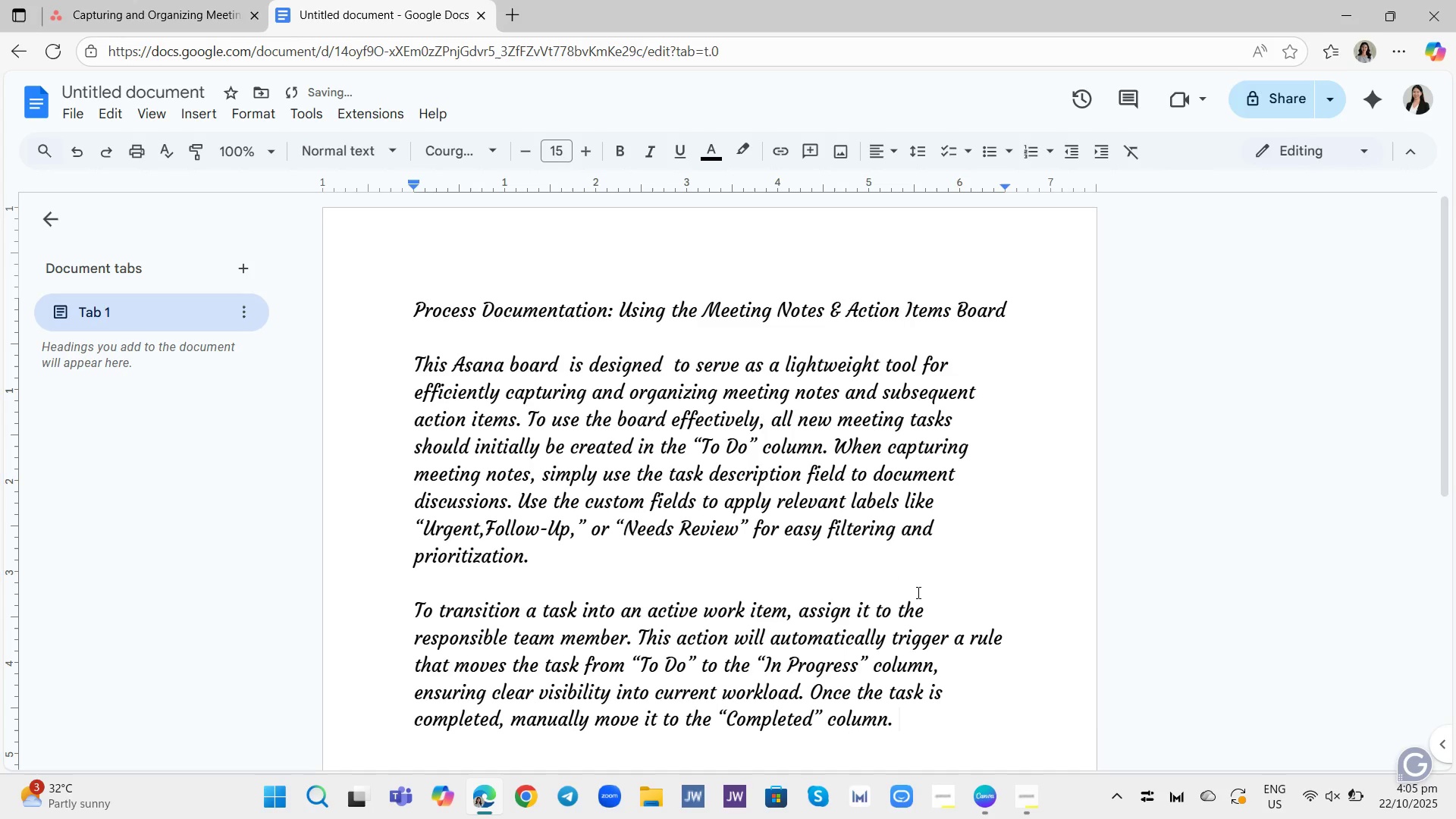 
wait(15.19)
 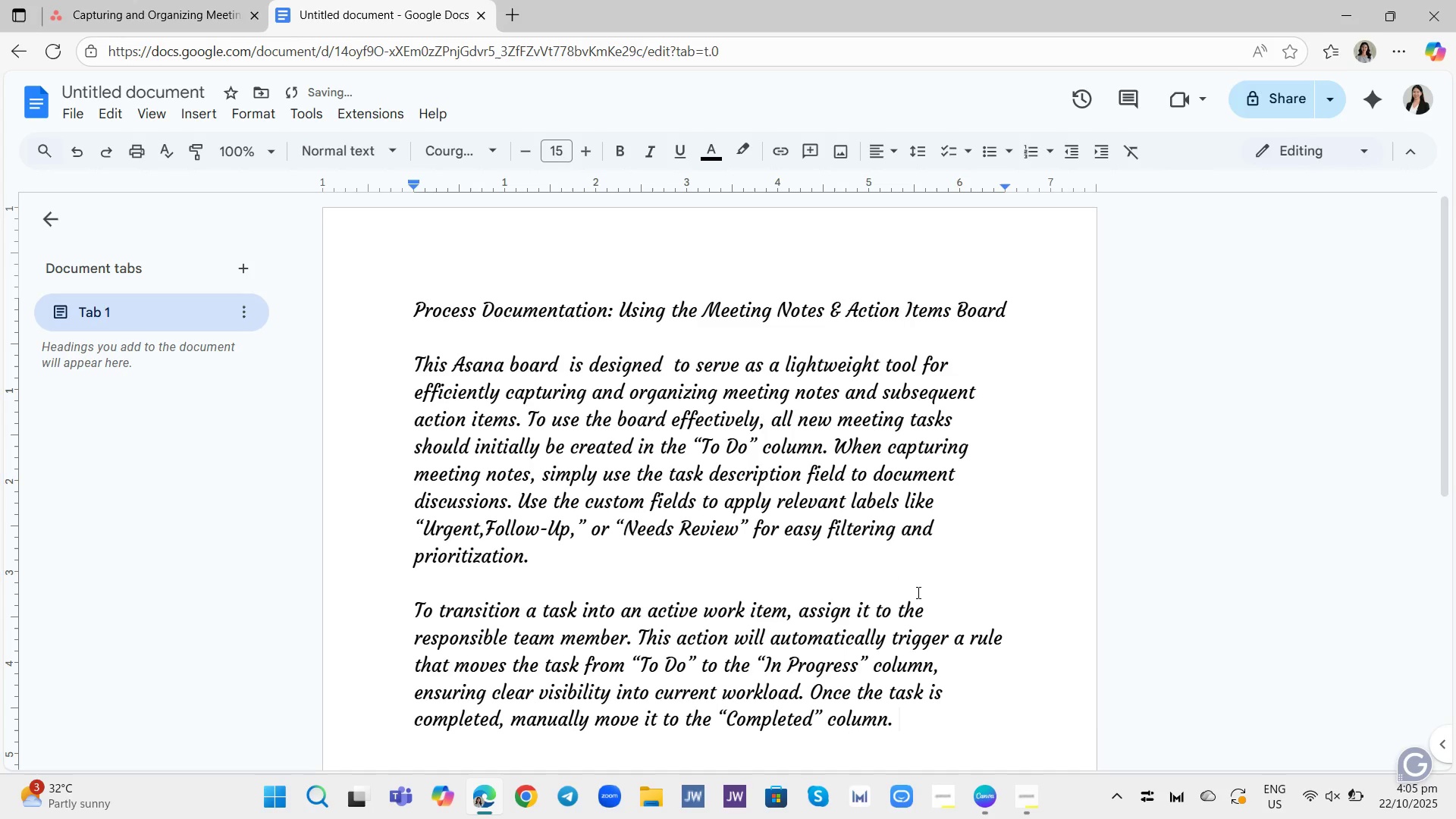 
scroll: coordinate [874, 464], scroll_direction: down, amount: 1.0
 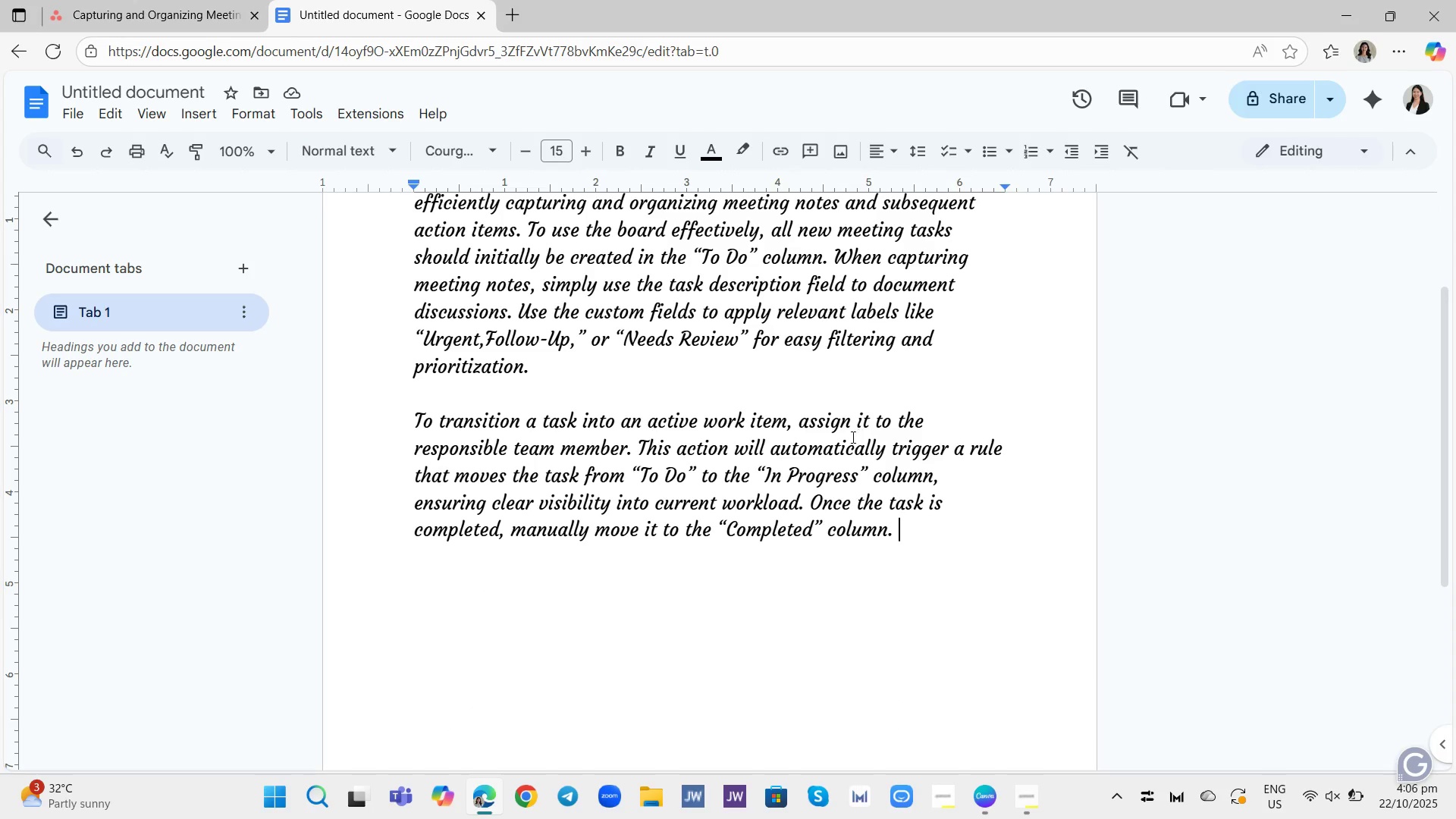 
scroll: coordinate [880, 424], scroll_direction: up, amount: 2.0
 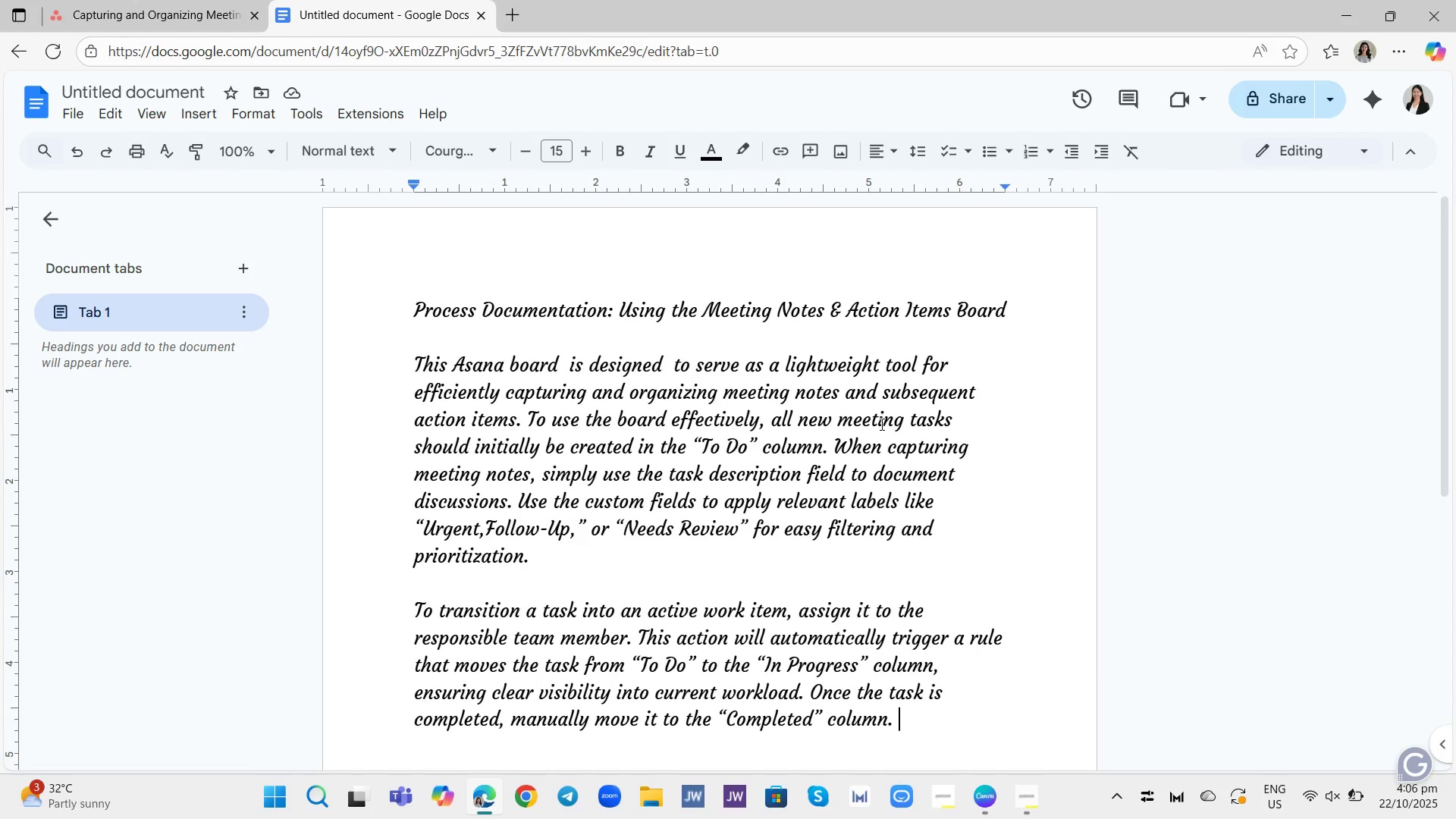 
scroll: coordinate [880, 424], scroll_direction: down, amount: 1.0
 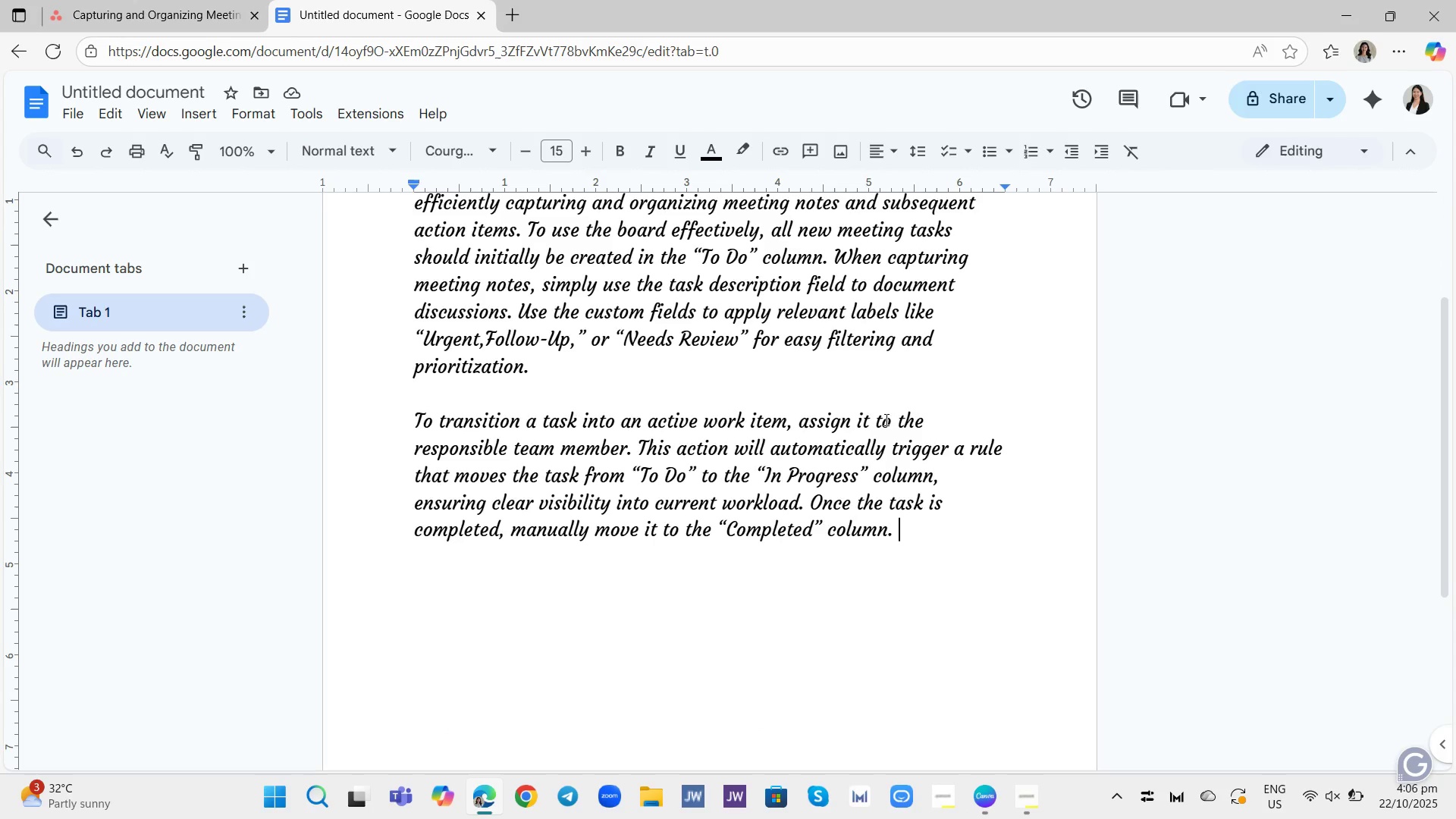 
scroll: coordinate [885, 419], scroll_direction: up, amount: 1.0
 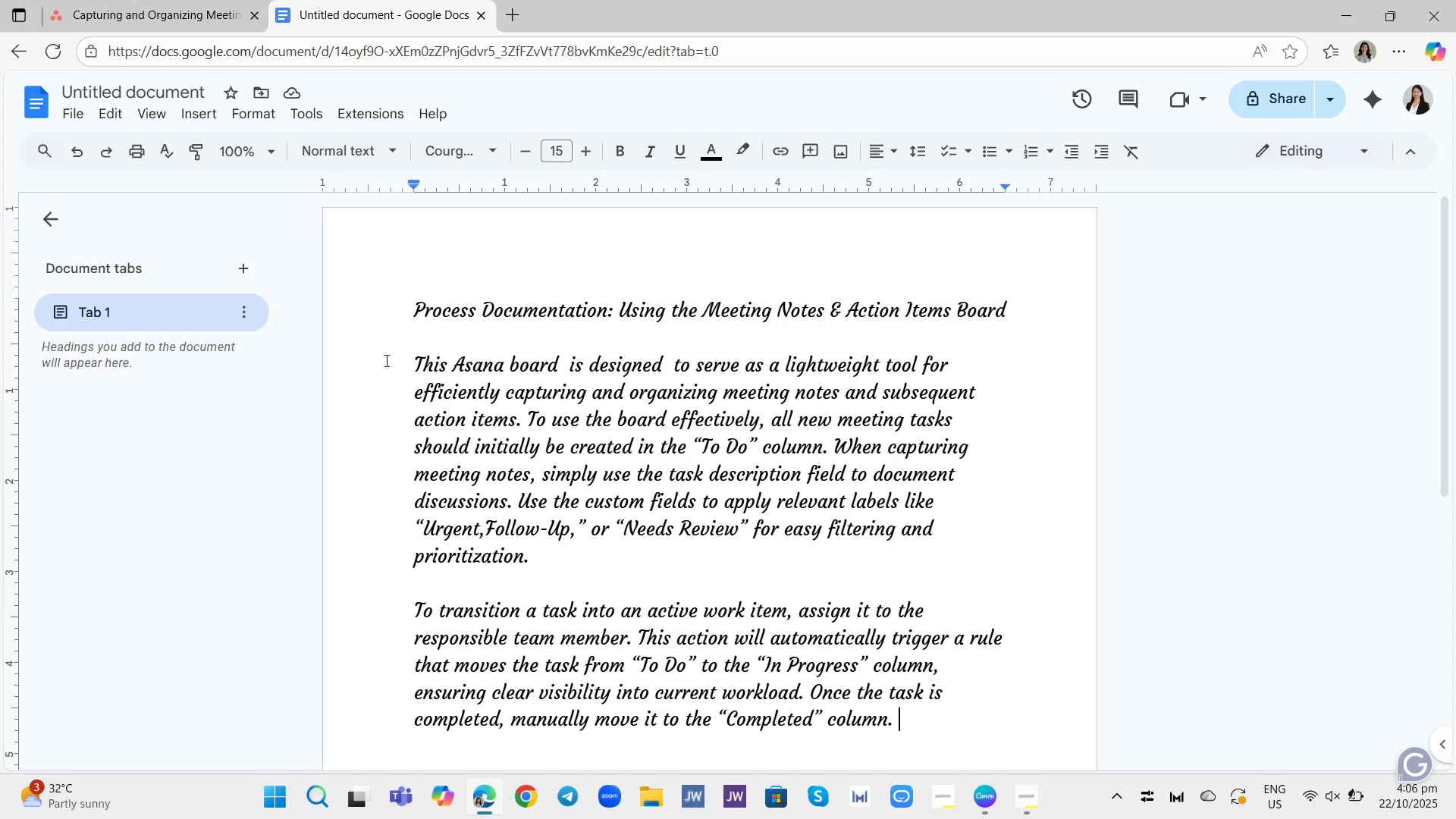 
left_click_drag(start_coordinate=[387, 360], to_coordinate=[915, 742])
 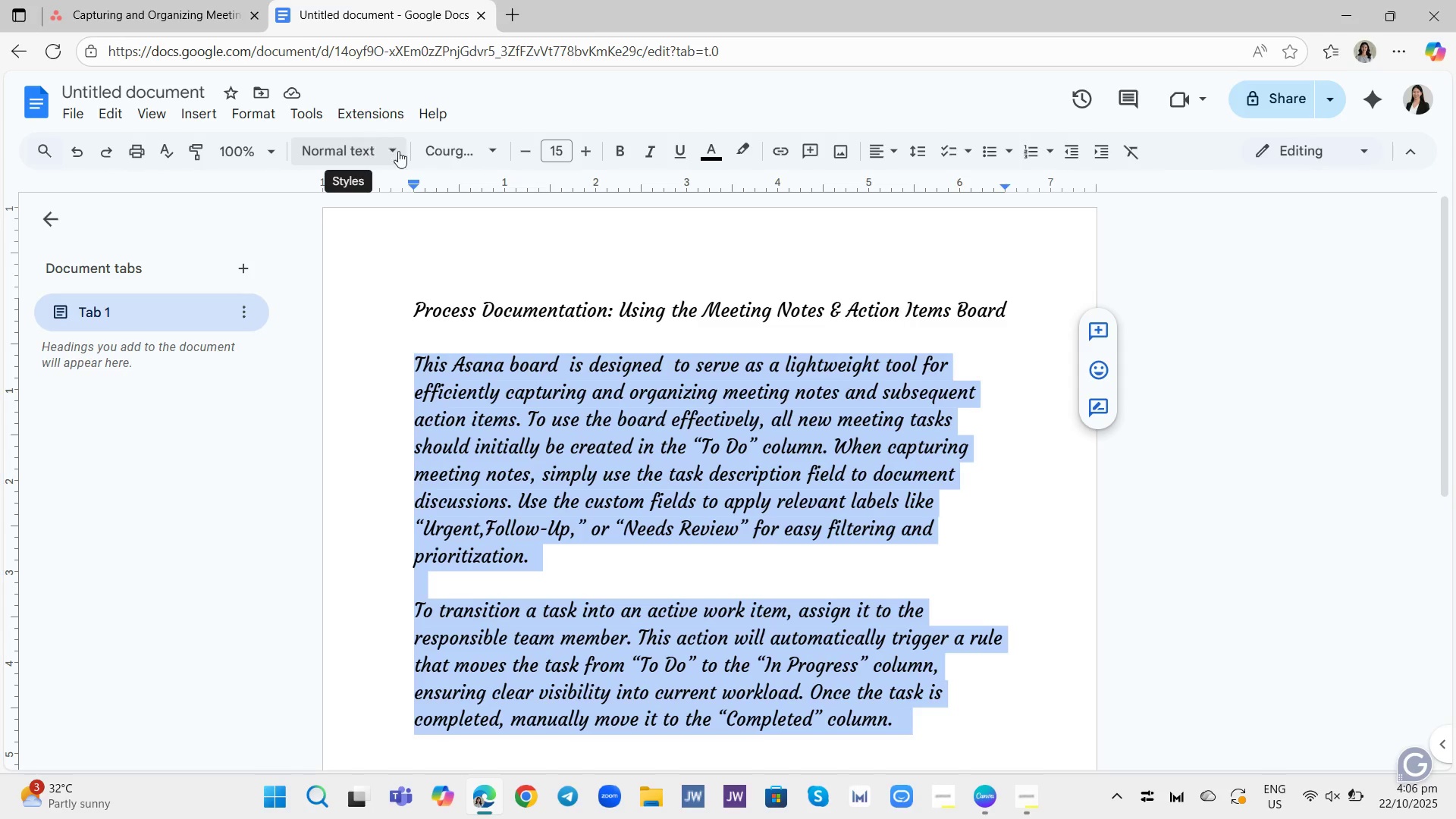 
left_click([445, 155])
 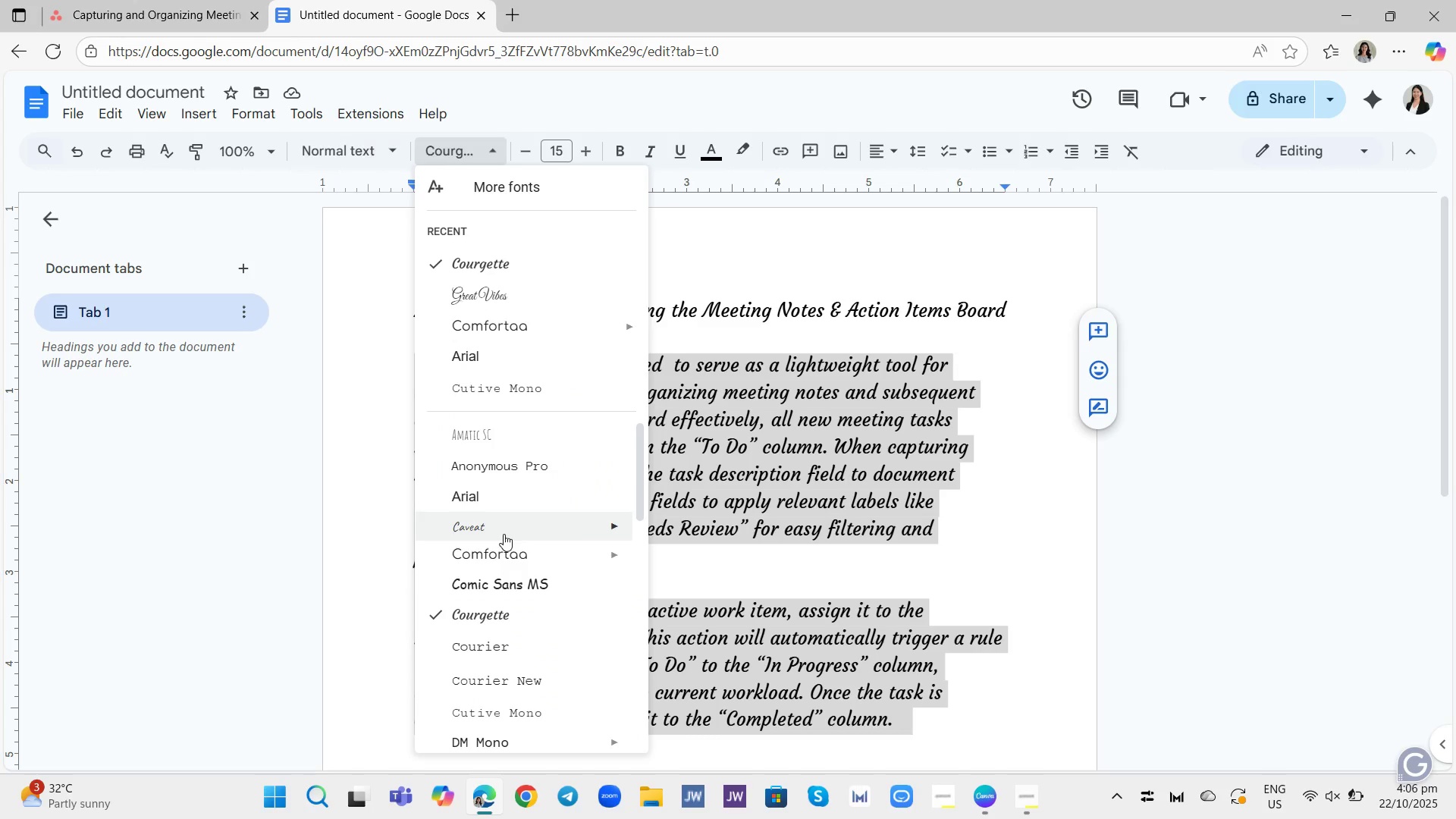 
left_click([503, 548])
 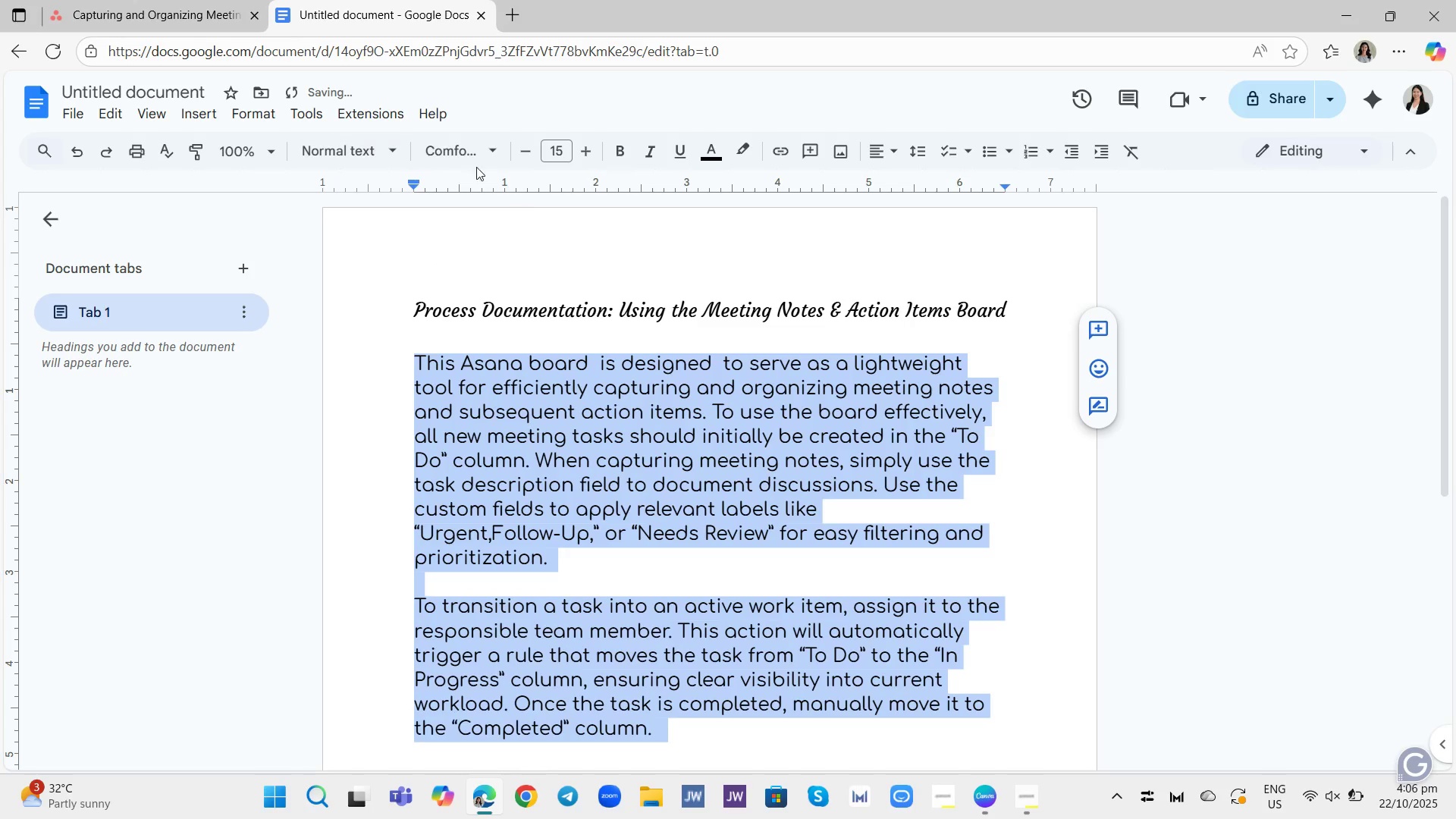 
left_click([453, 147])
 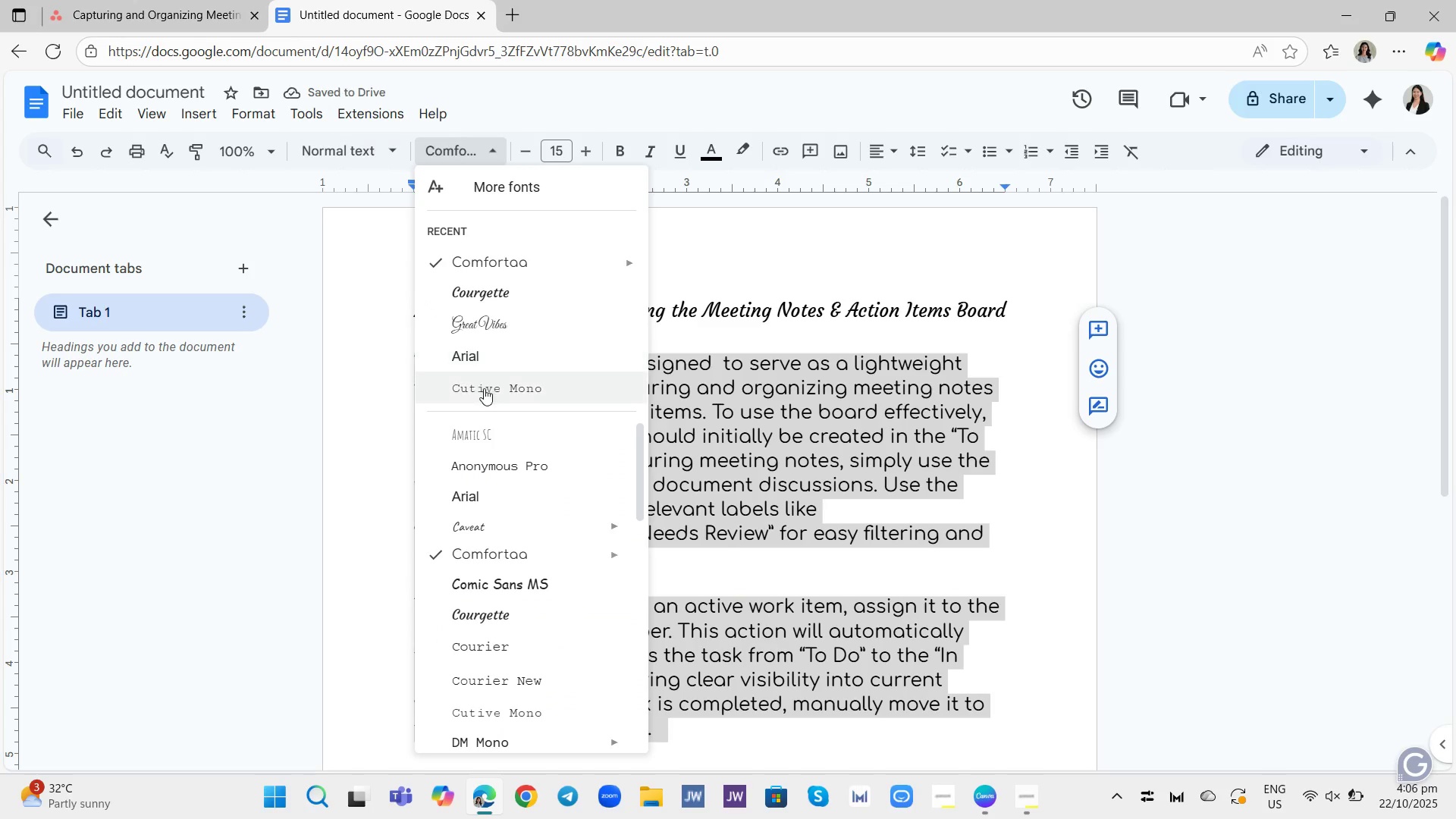 
scroll: coordinate [486, 391], scroll_direction: down, amount: 3.0
 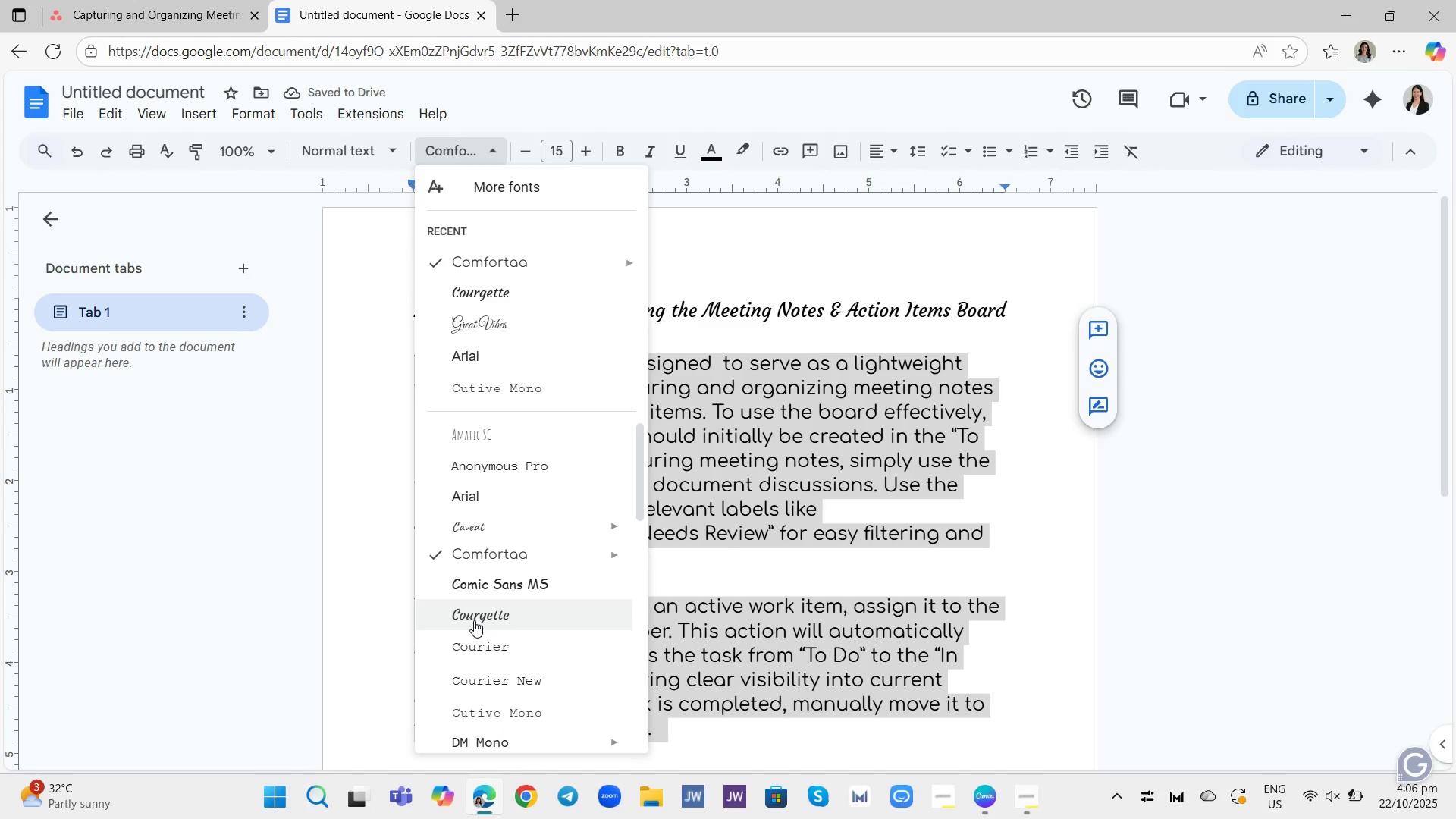 
left_click([474, 620])
 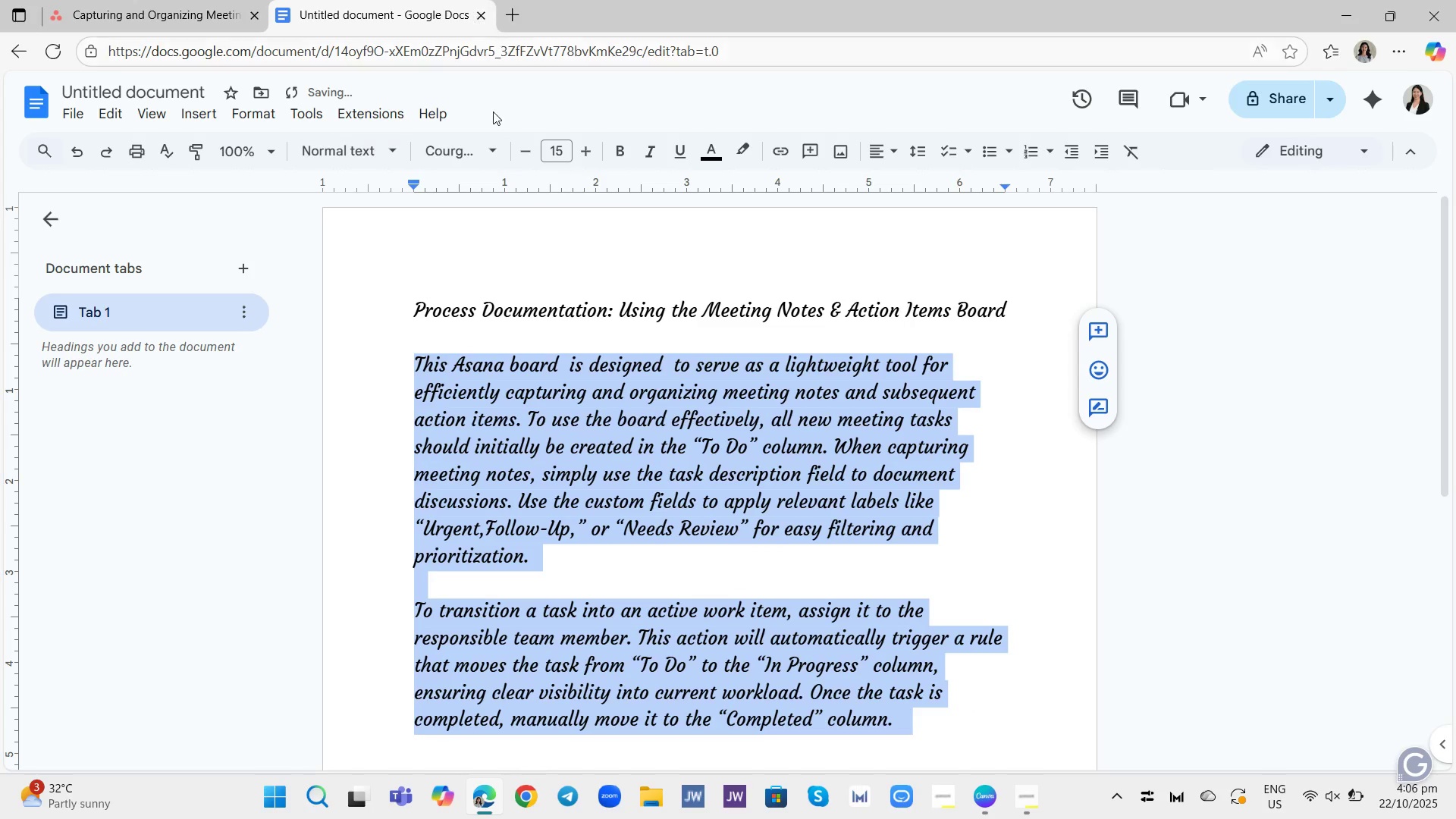 
left_click([458, 167])
 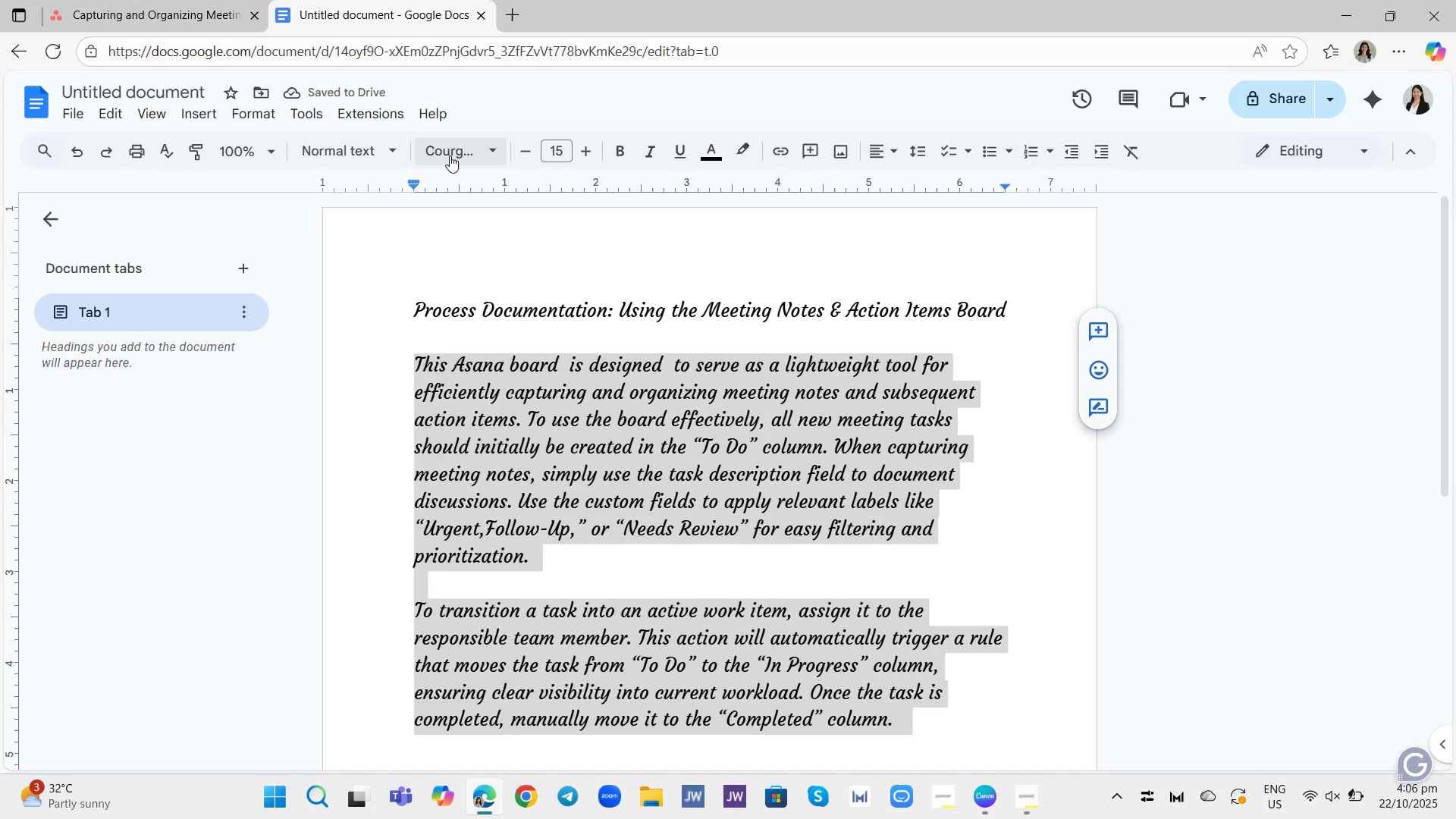 
left_click([450, 155])
 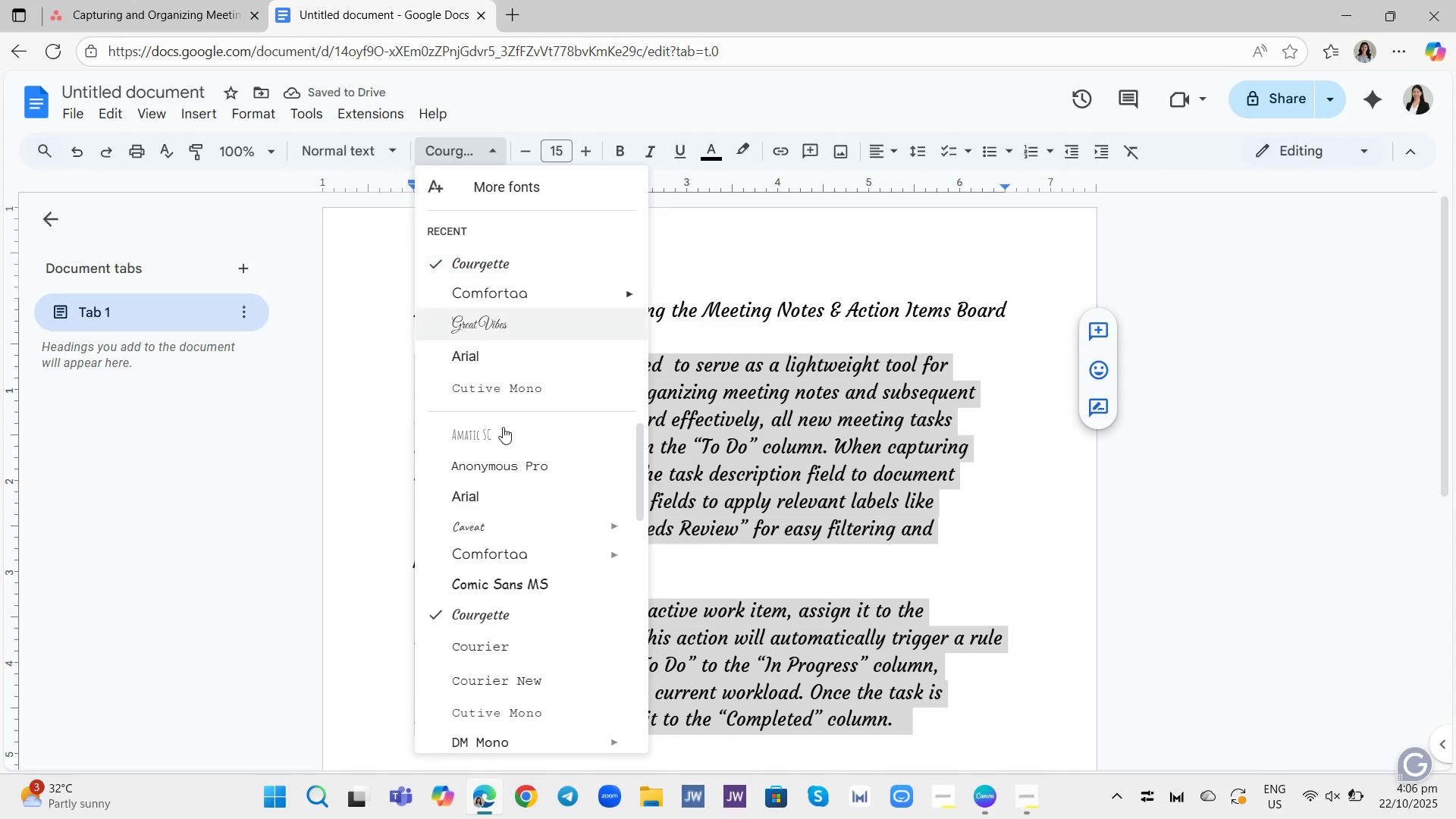 
scroll: coordinate [504, 507], scroll_direction: down, amount: 4.0
 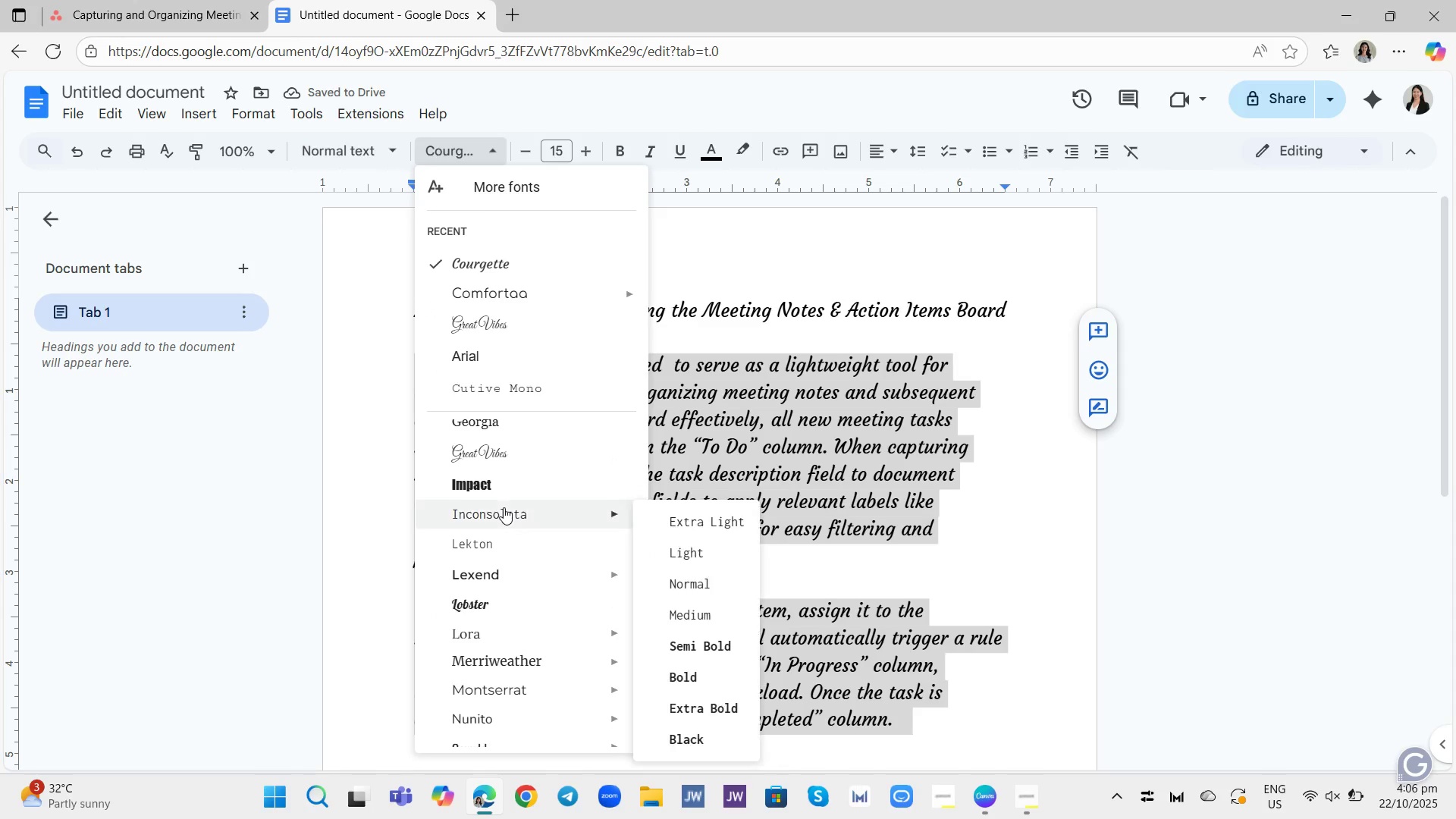 
scroll: coordinate [504, 507], scroll_direction: up, amount: 1.0
 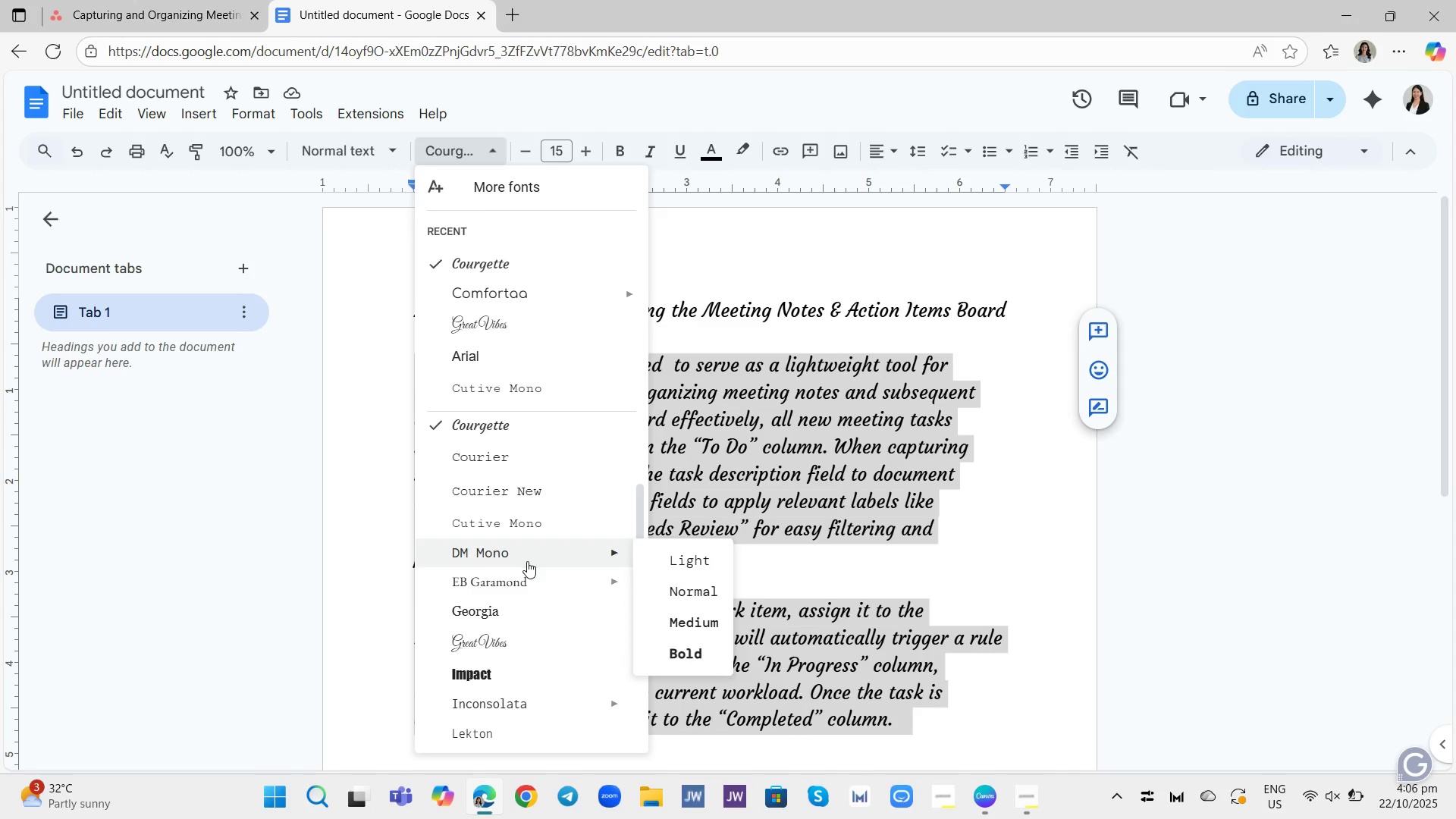 
left_click([527, 559])
 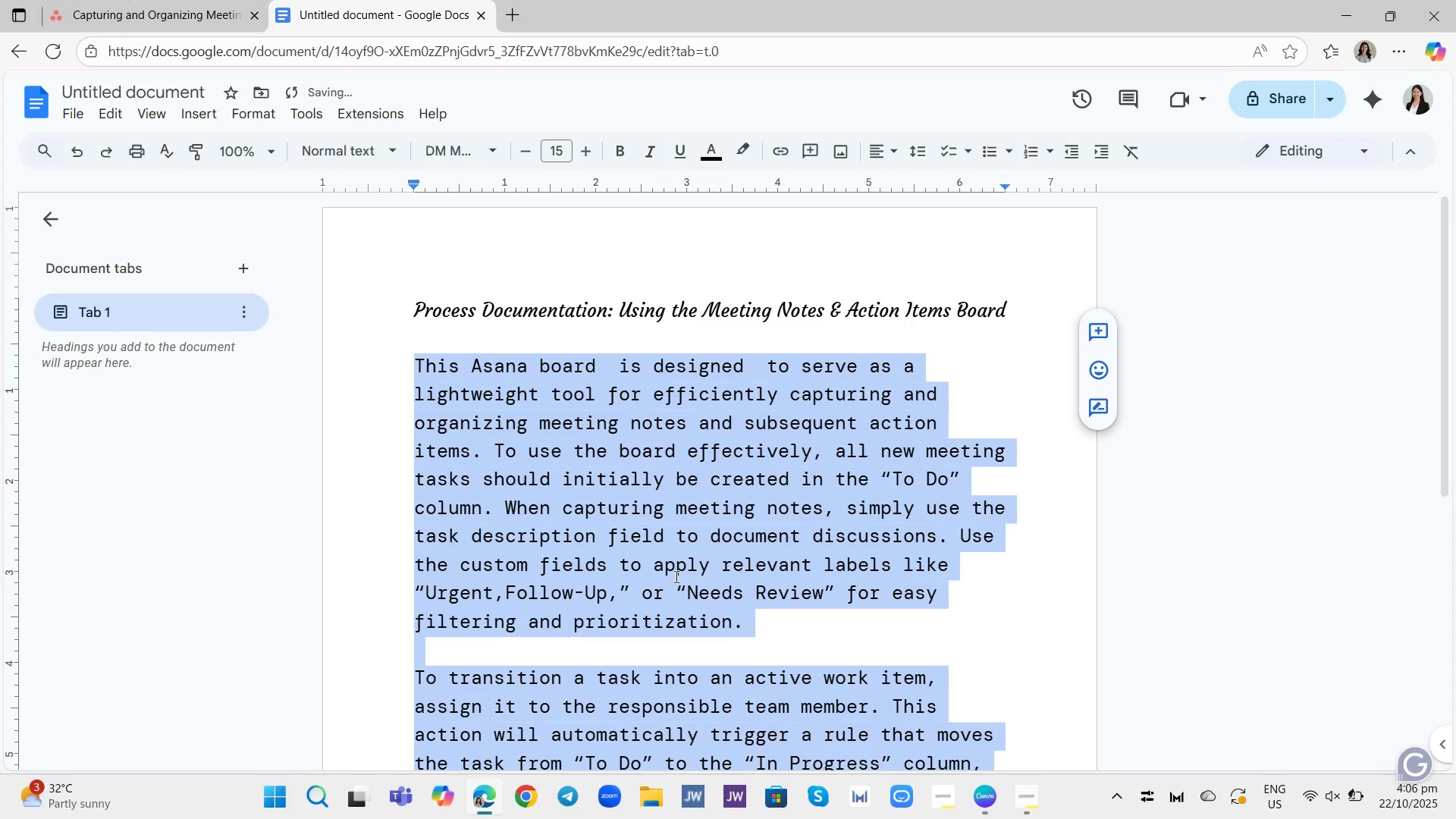 
scroll: coordinate [582, 359], scroll_direction: down, amount: 1.0
 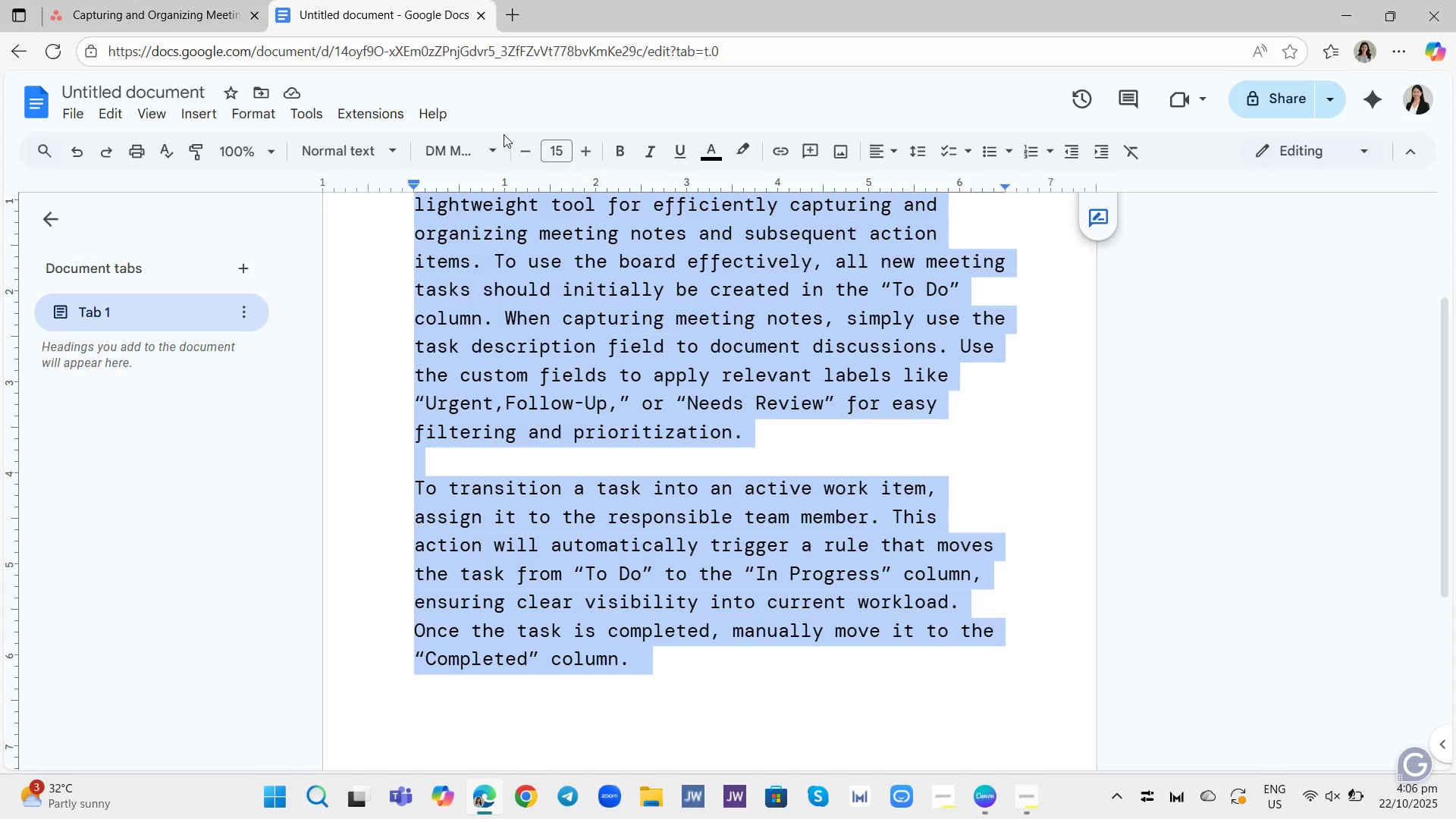 
left_click([457, 141])
 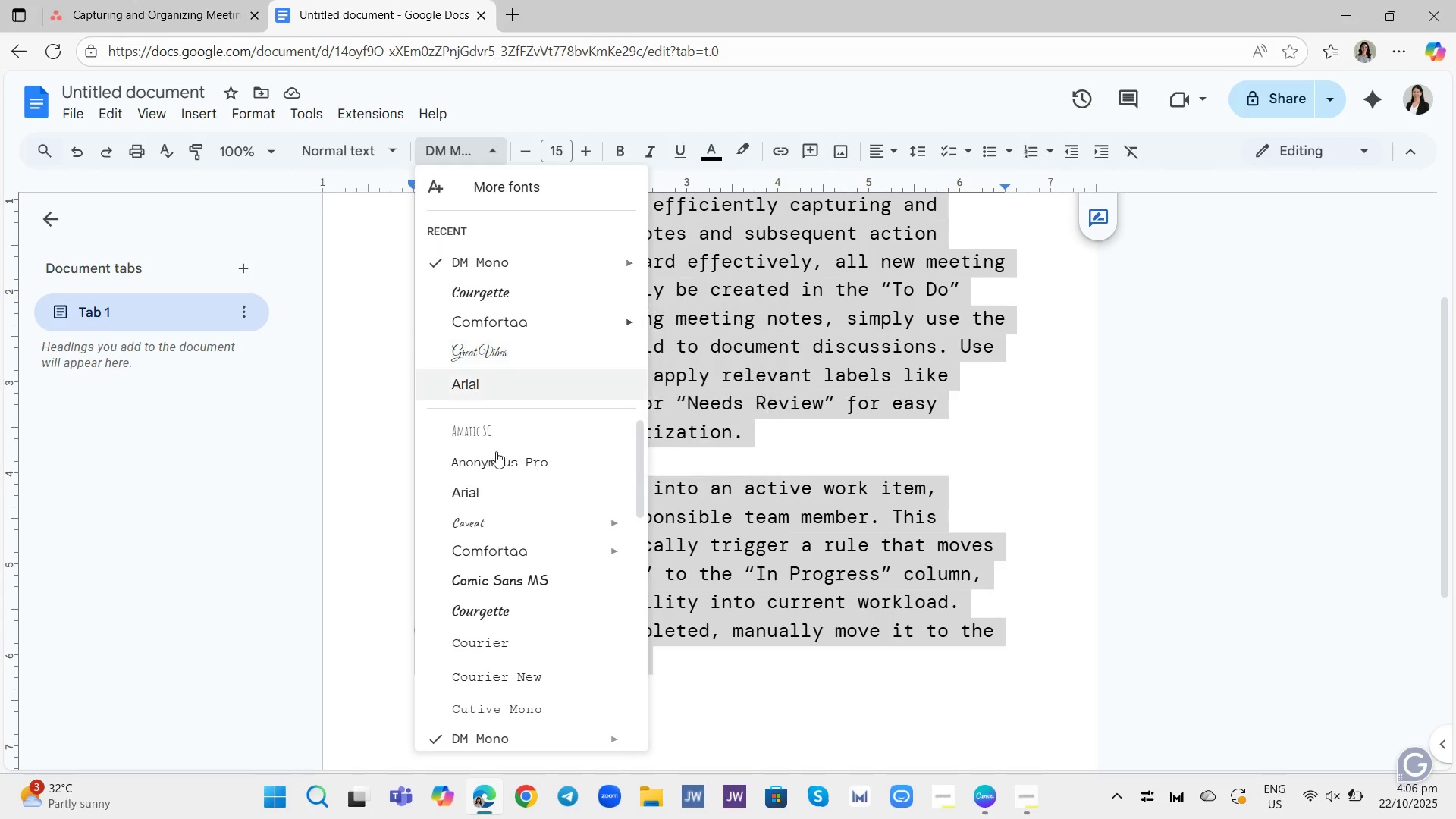 
scroll: coordinate [494, 533], scroll_direction: down, amount: 5.0
 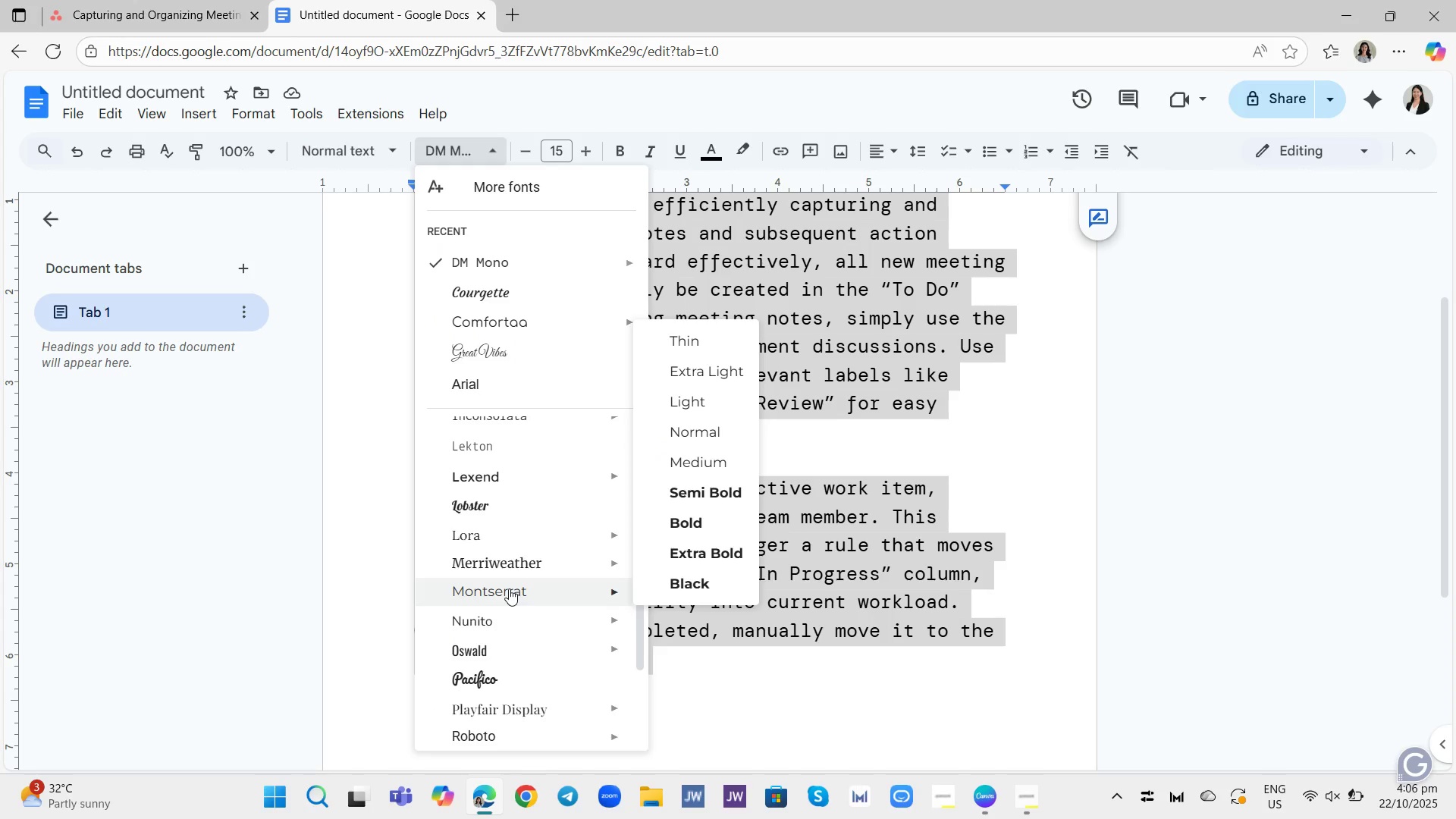 
left_click([509, 588])
 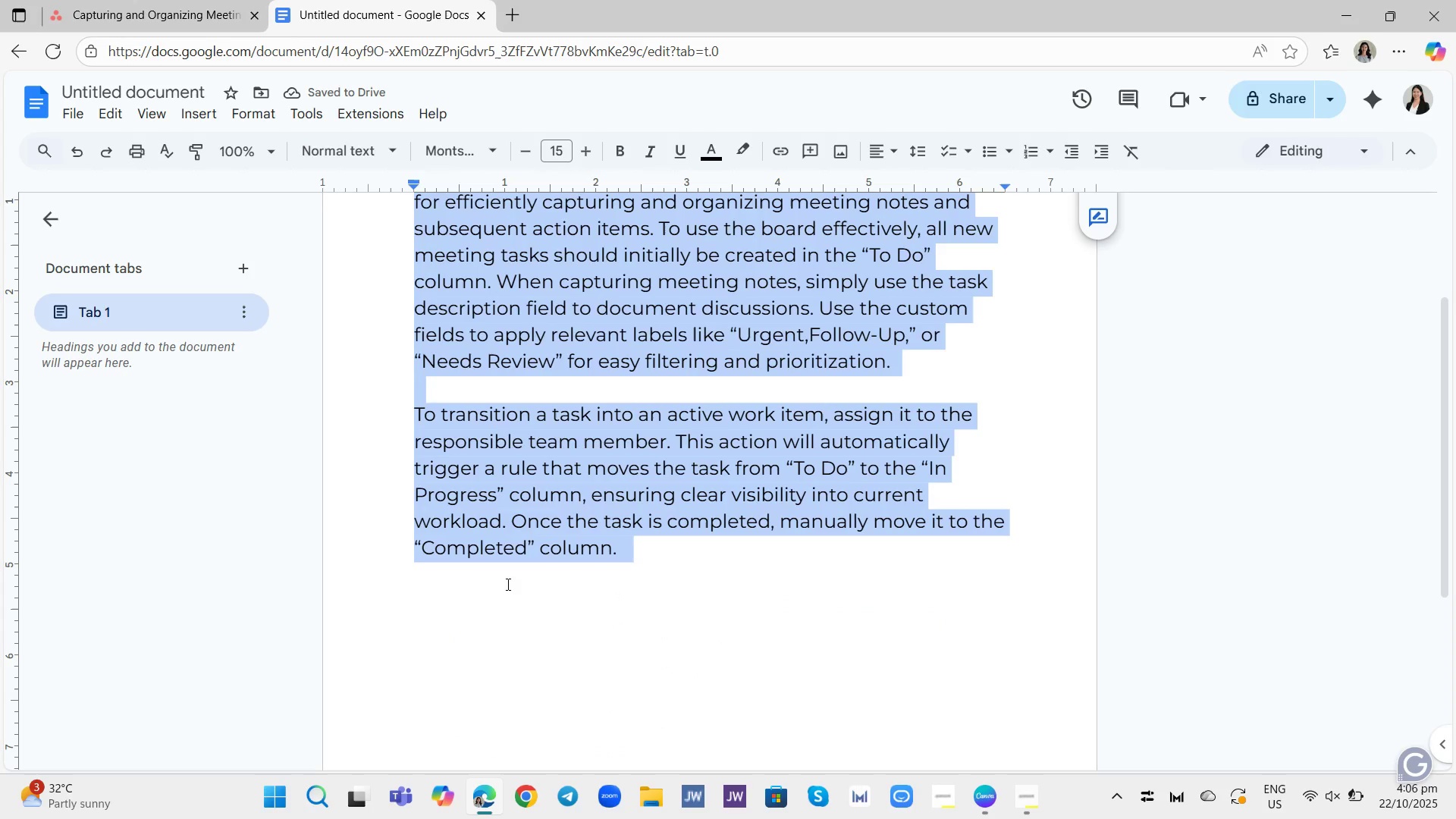 
left_click([650, 584])
 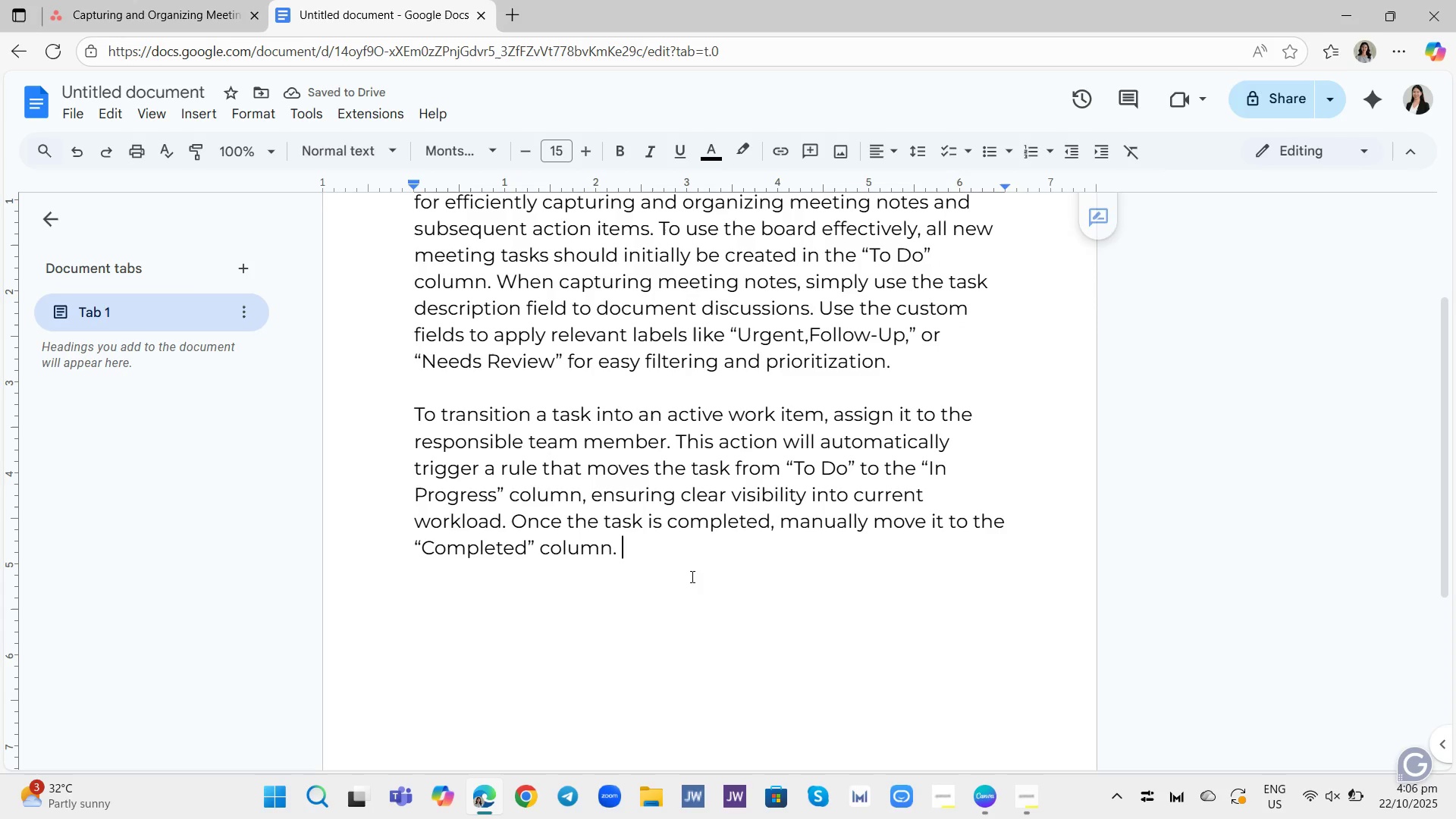 
left_click([691, 576])
 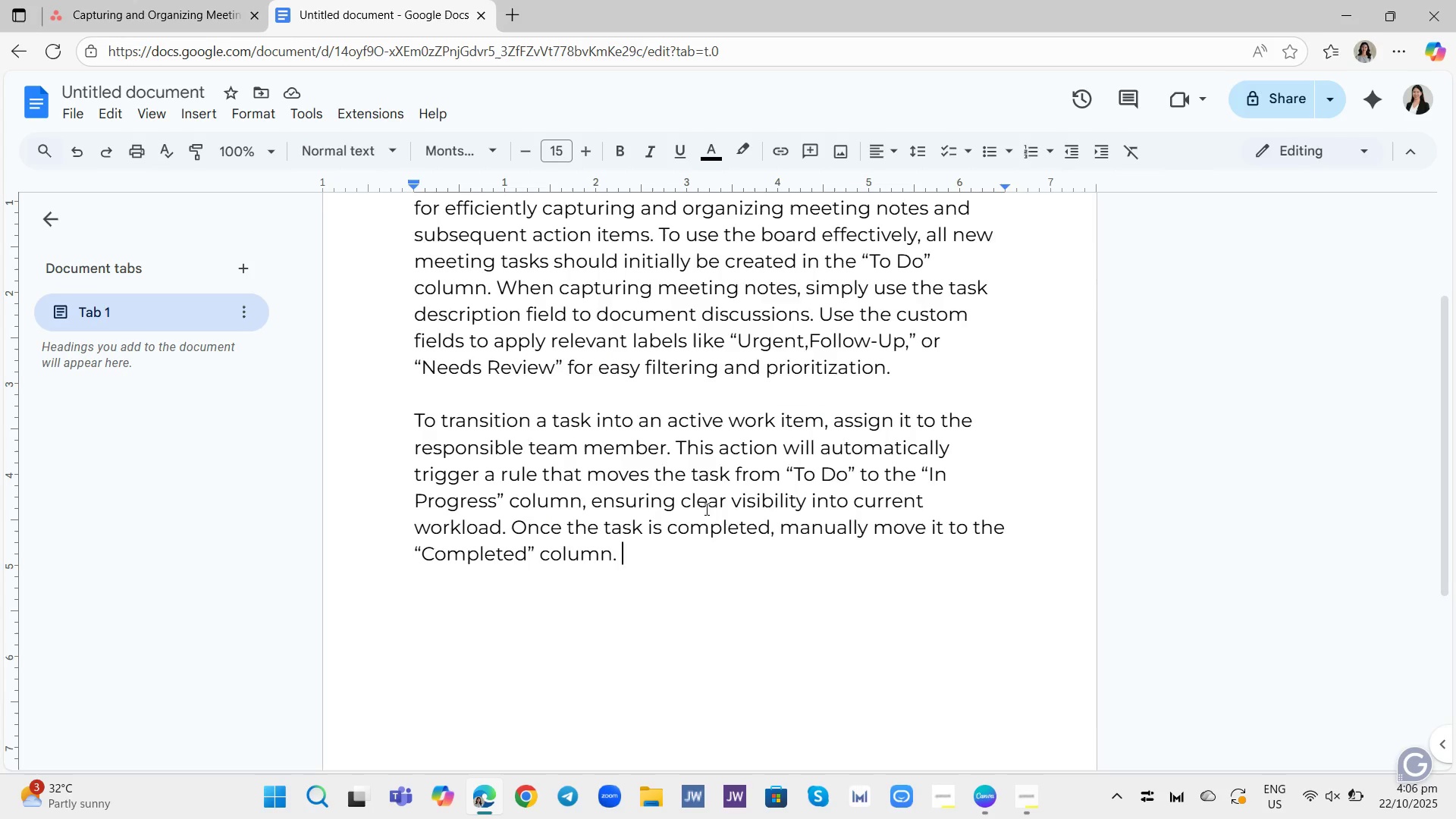 
scroll: coordinate [705, 509], scroll_direction: up, amount: 2.0
 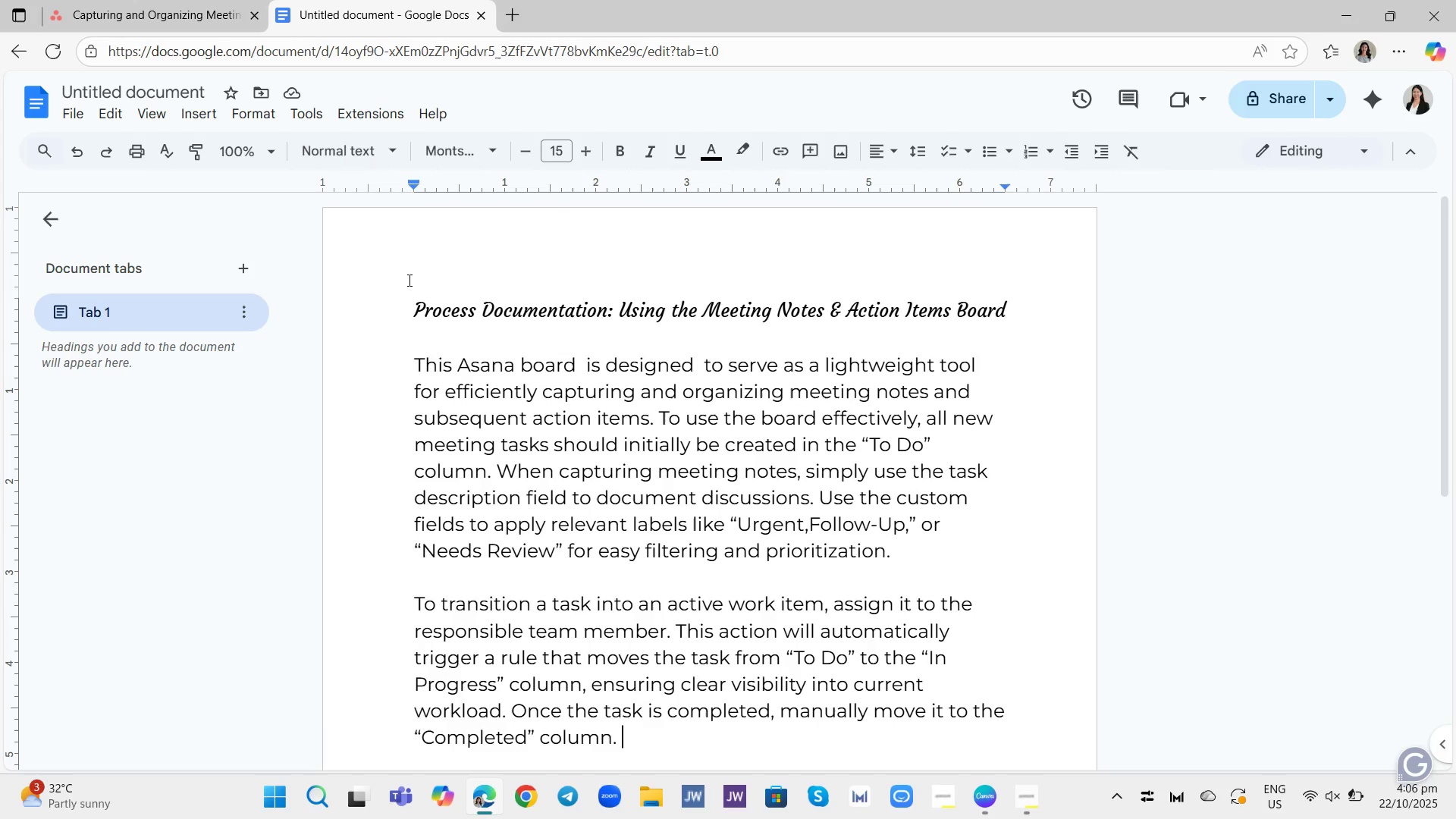 
left_click_drag(start_coordinate=[399, 310], to_coordinate=[1024, 326])
 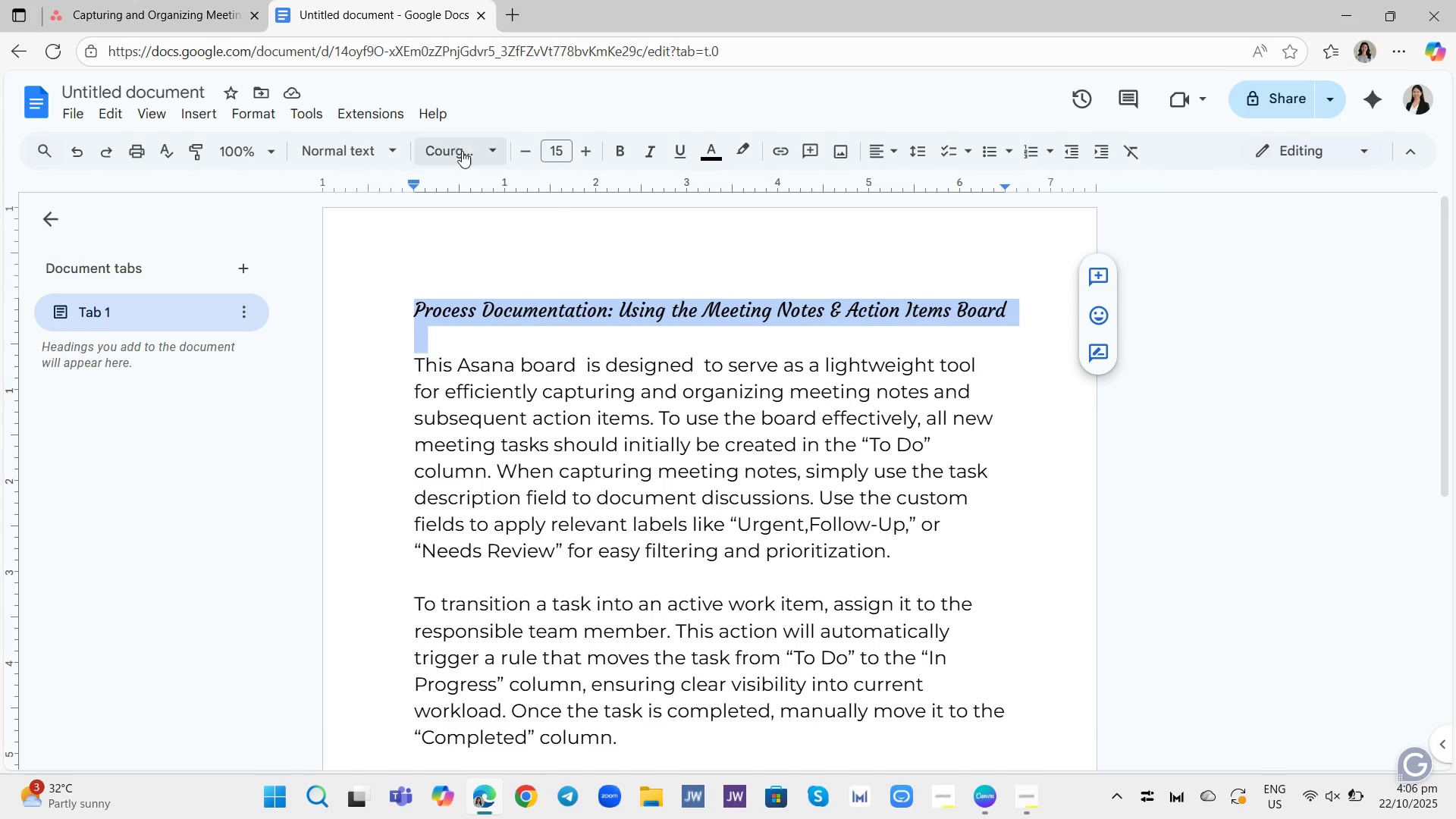 
left_click([462, 151])
 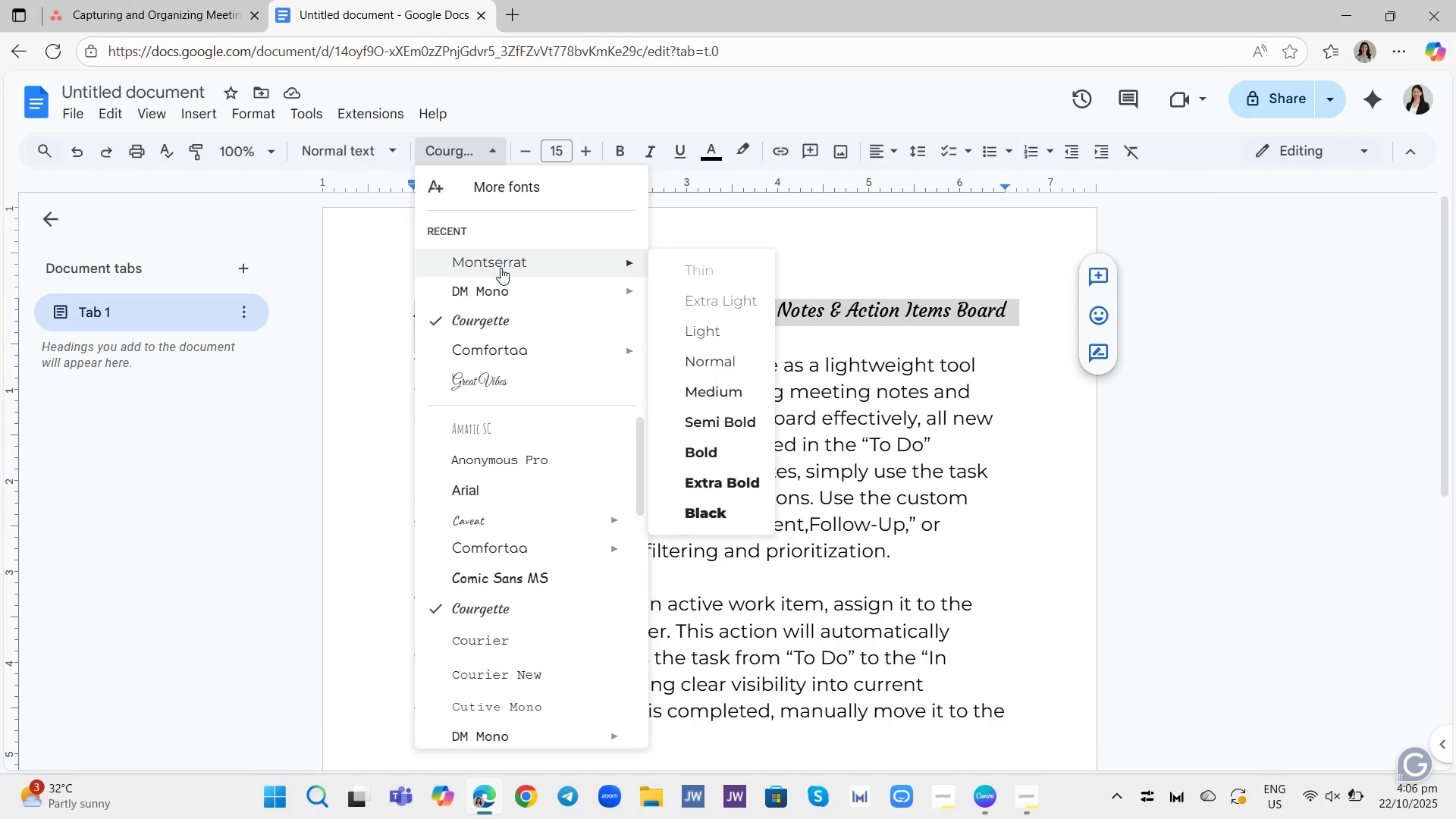 
left_click([500, 268])
 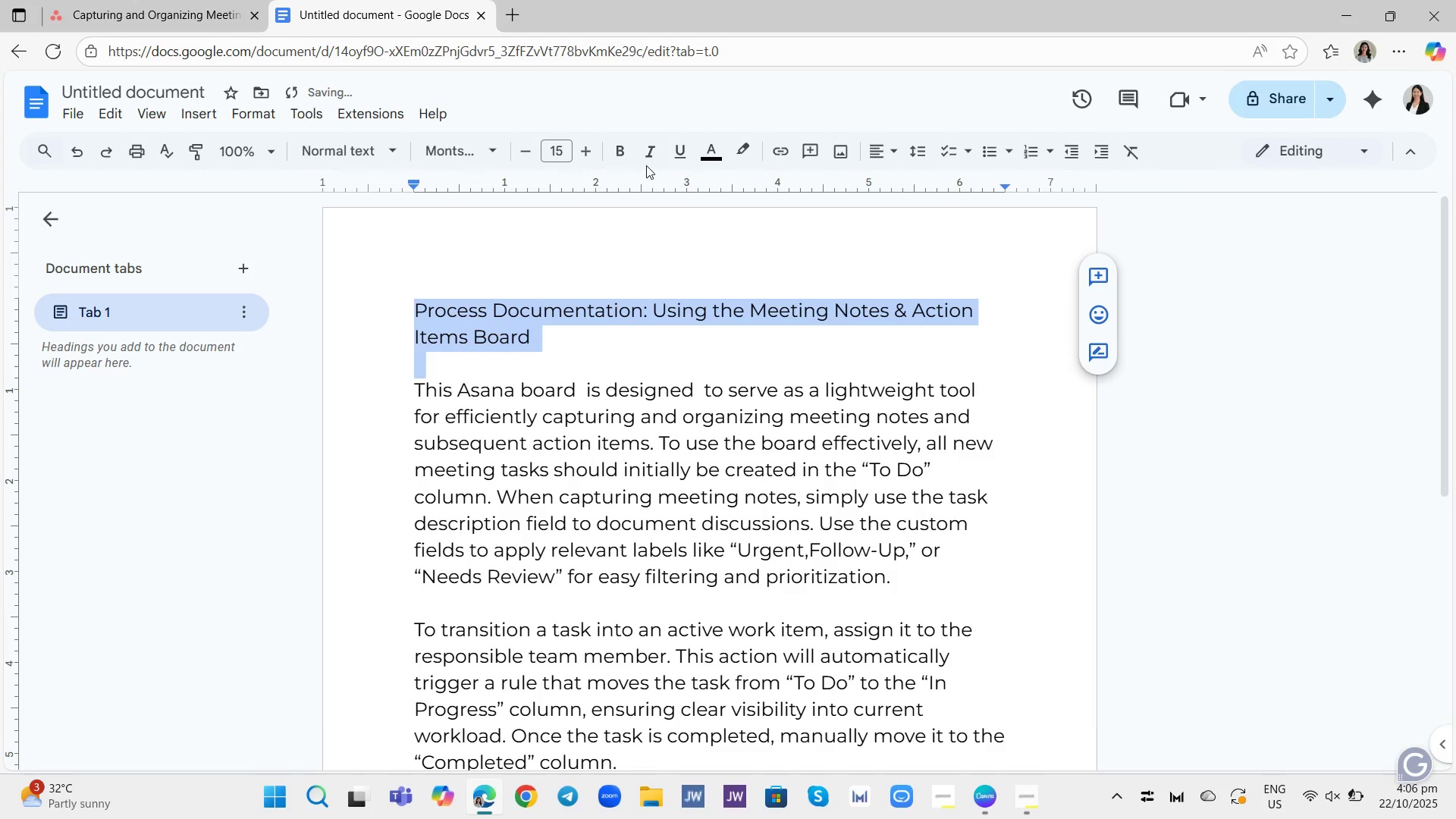 
left_click([625, 150])
 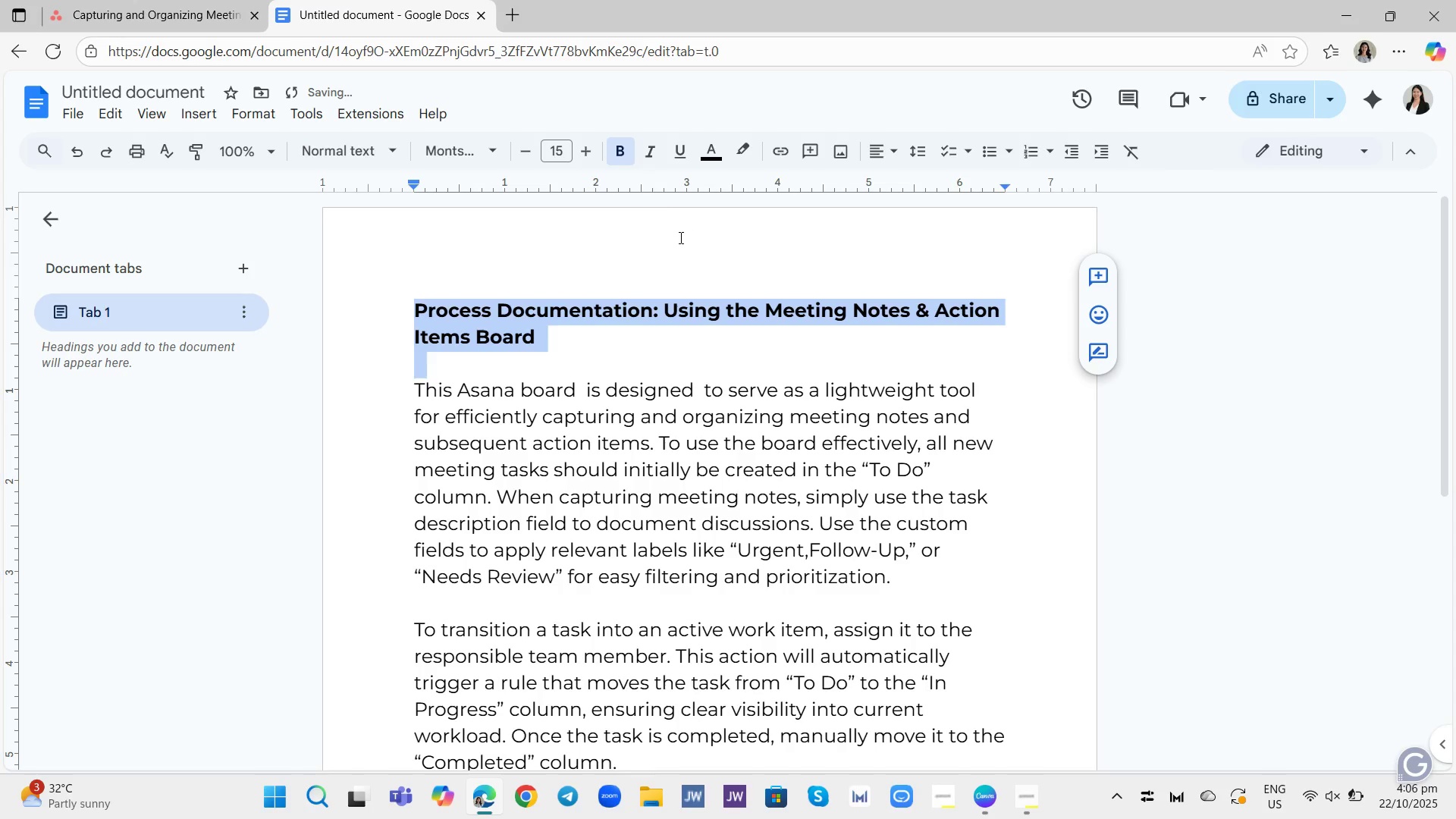 
left_click([679, 237])
 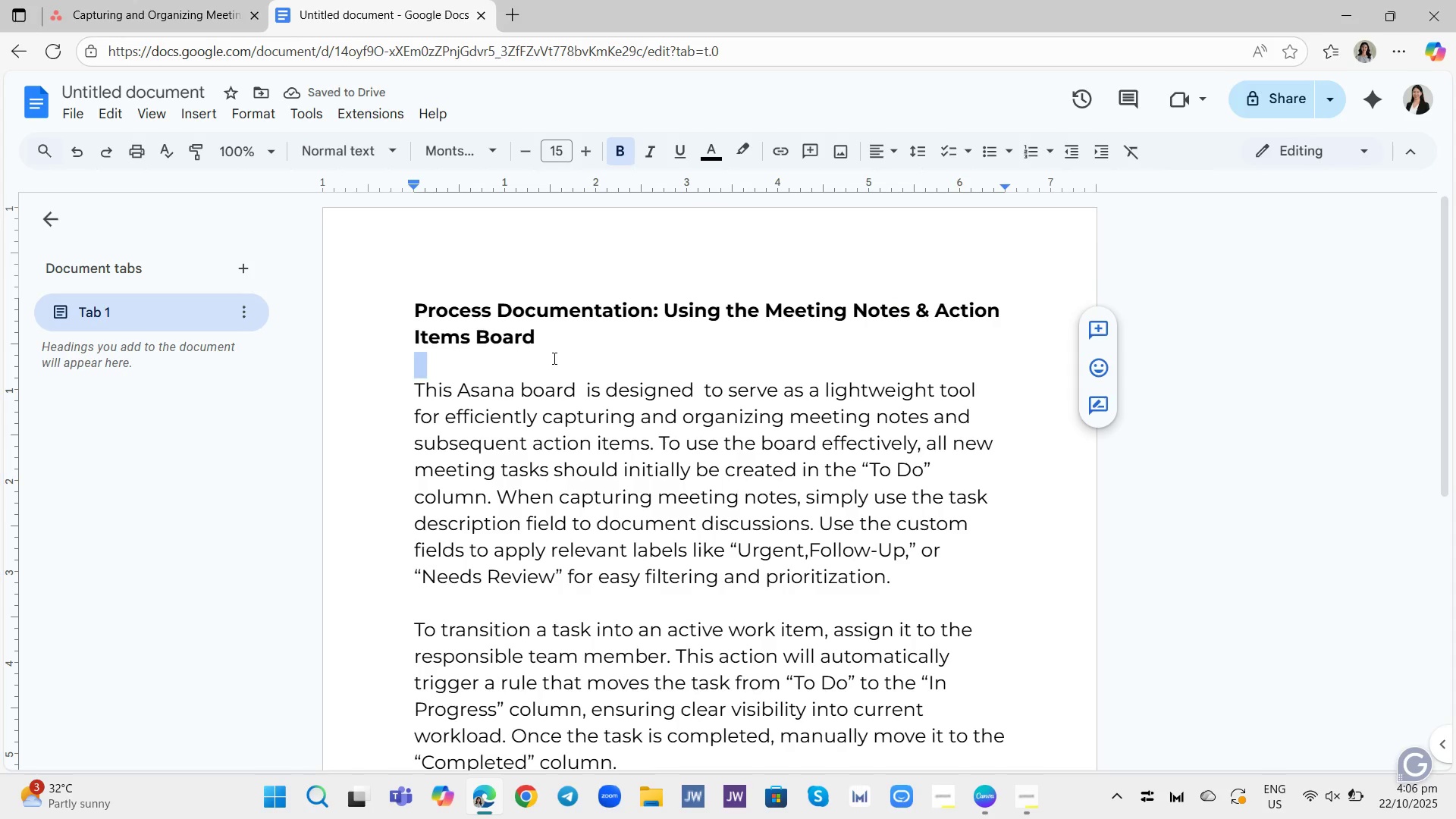 
key(Enter)
 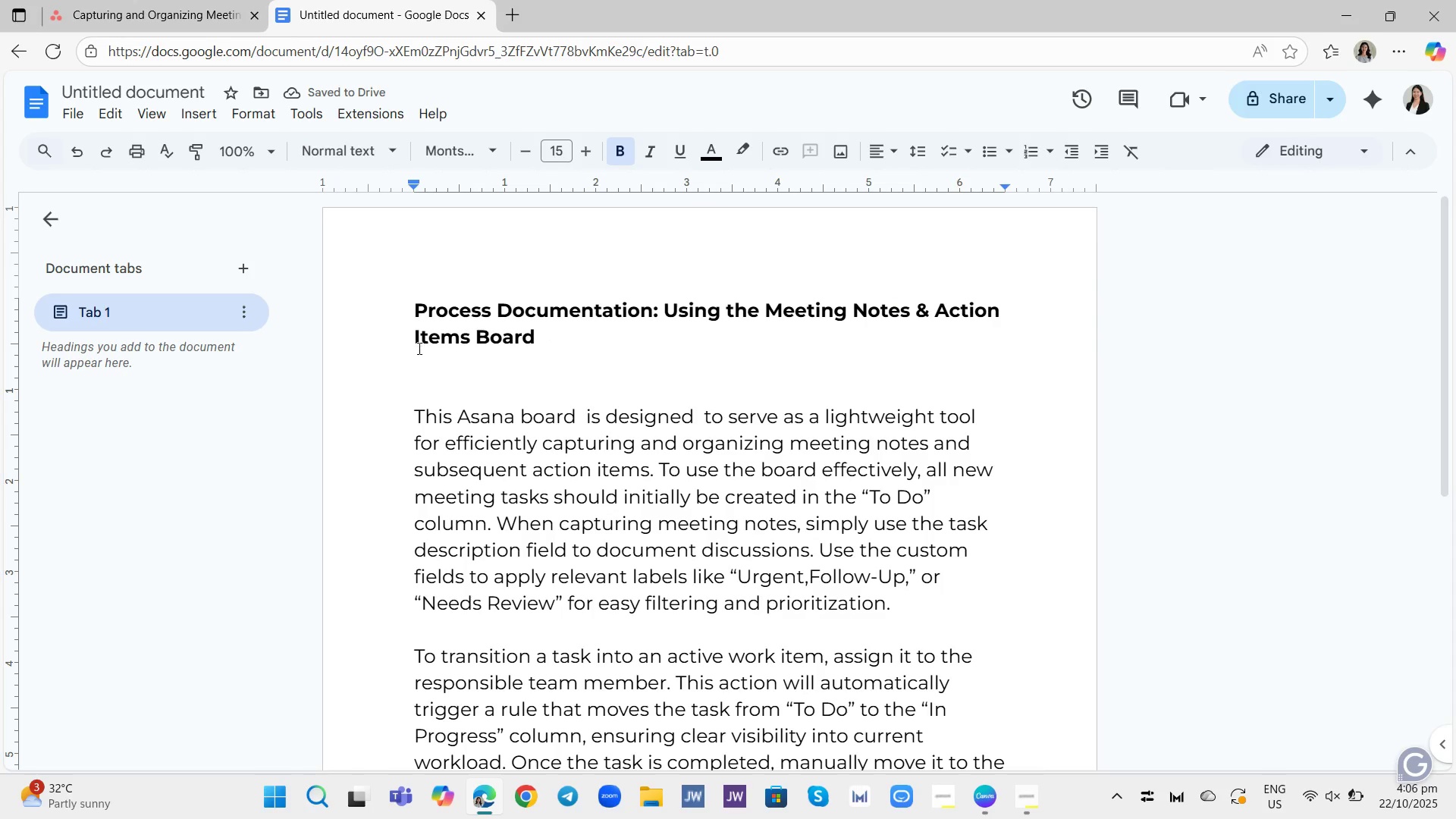 
left_click([413, 343])
 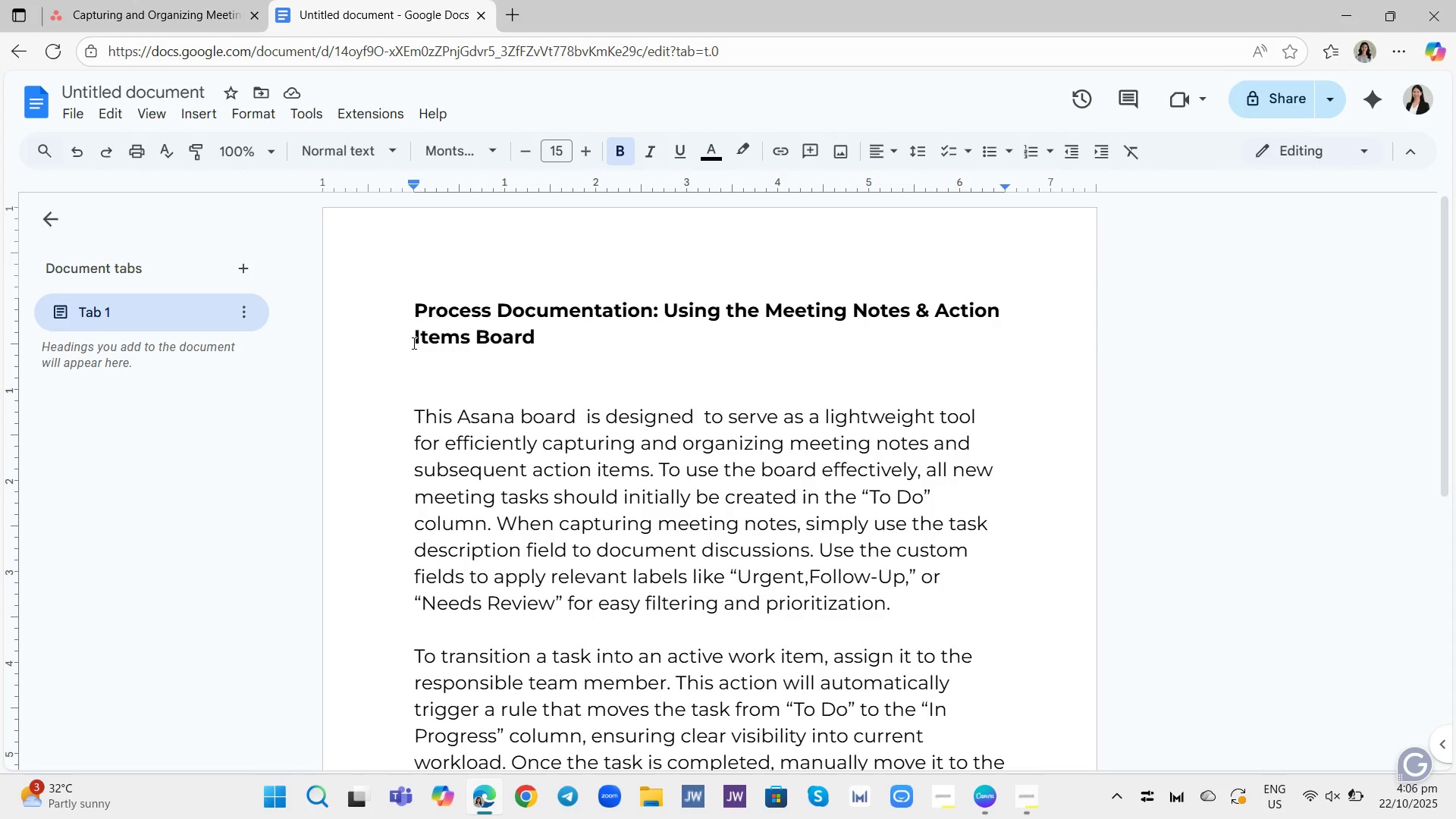 
hold_key(key=Space, duration=0.72)
 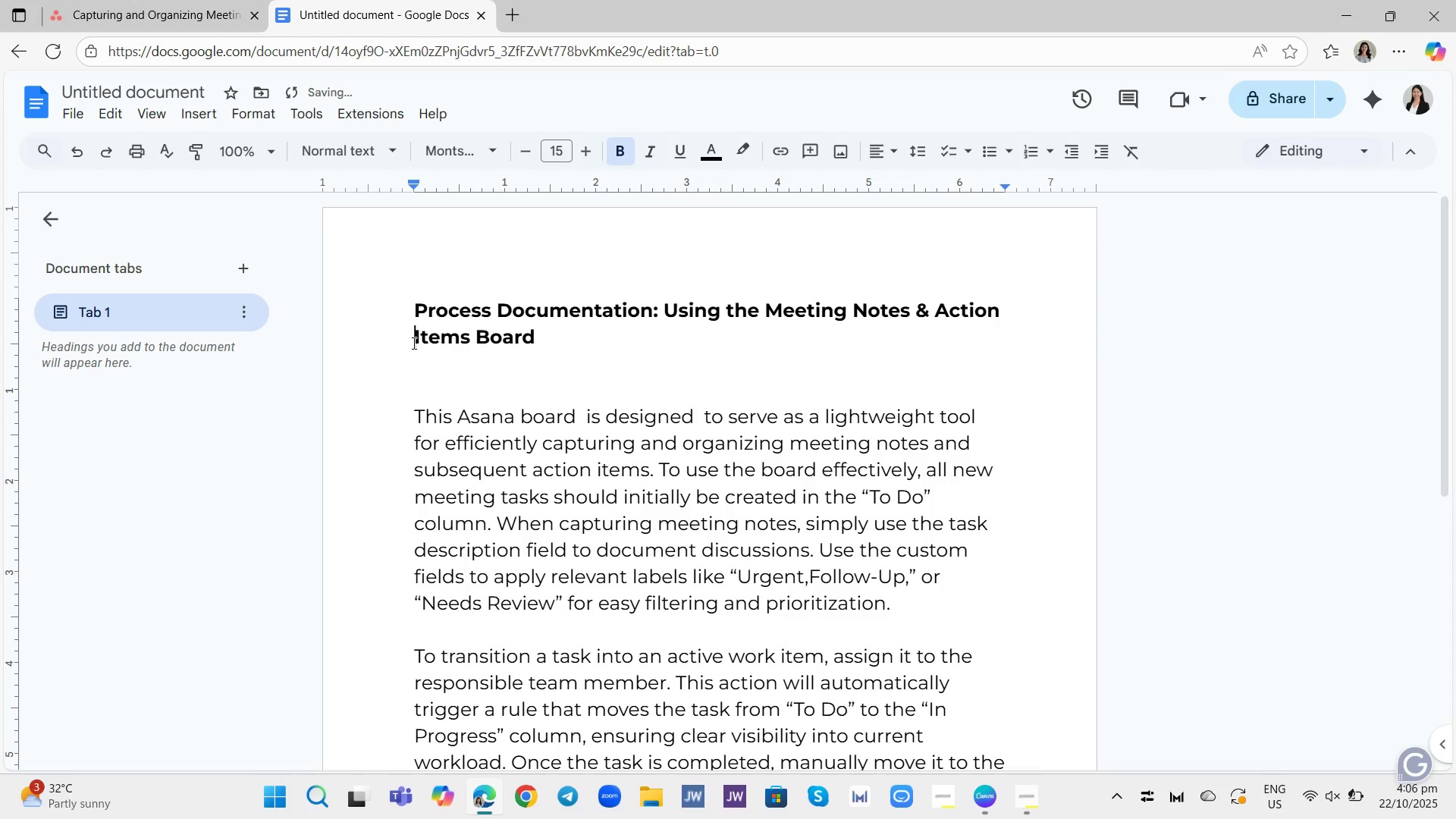 
hold_key(key=Space, duration=0.48)
 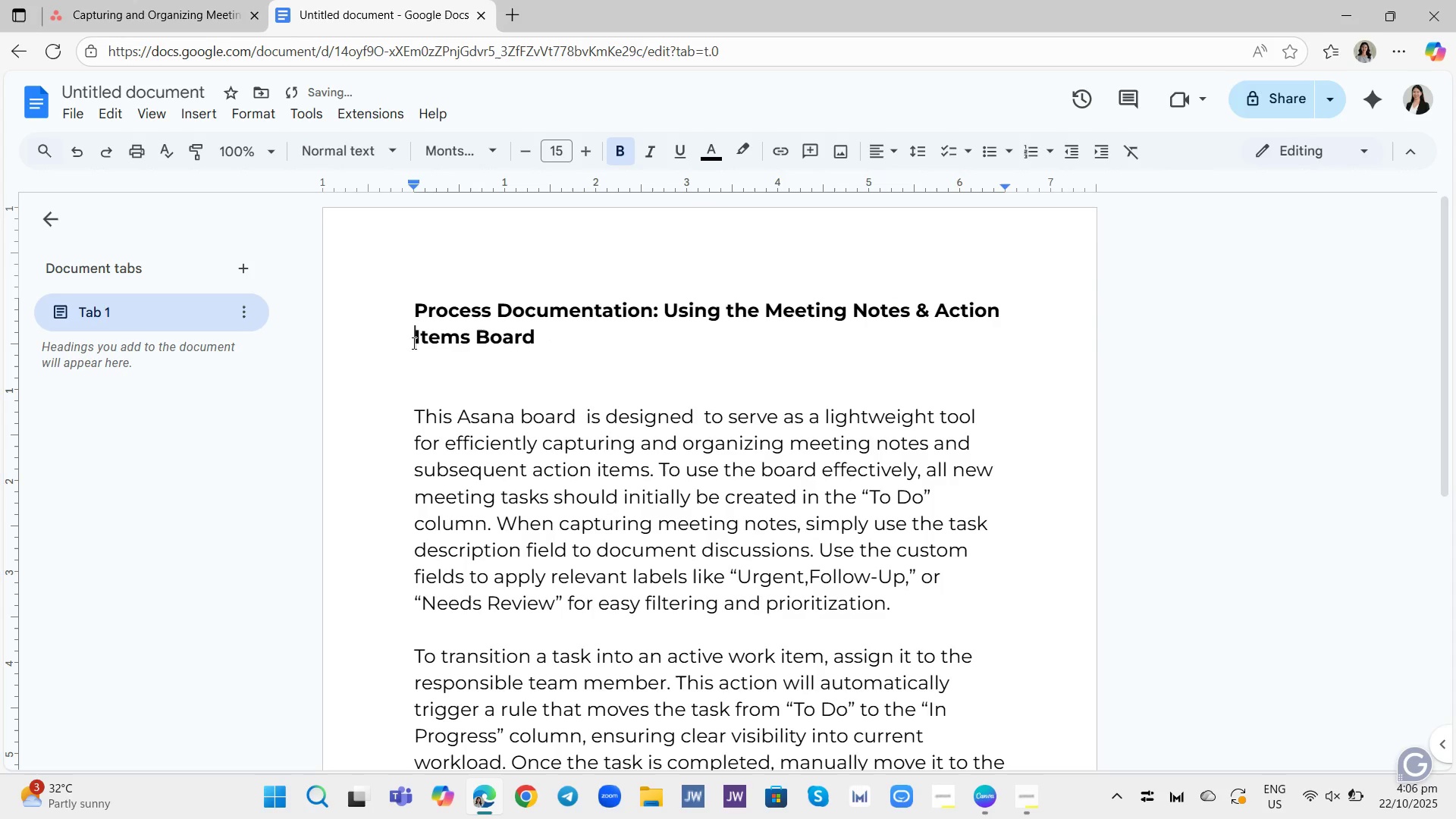 
key(Space)